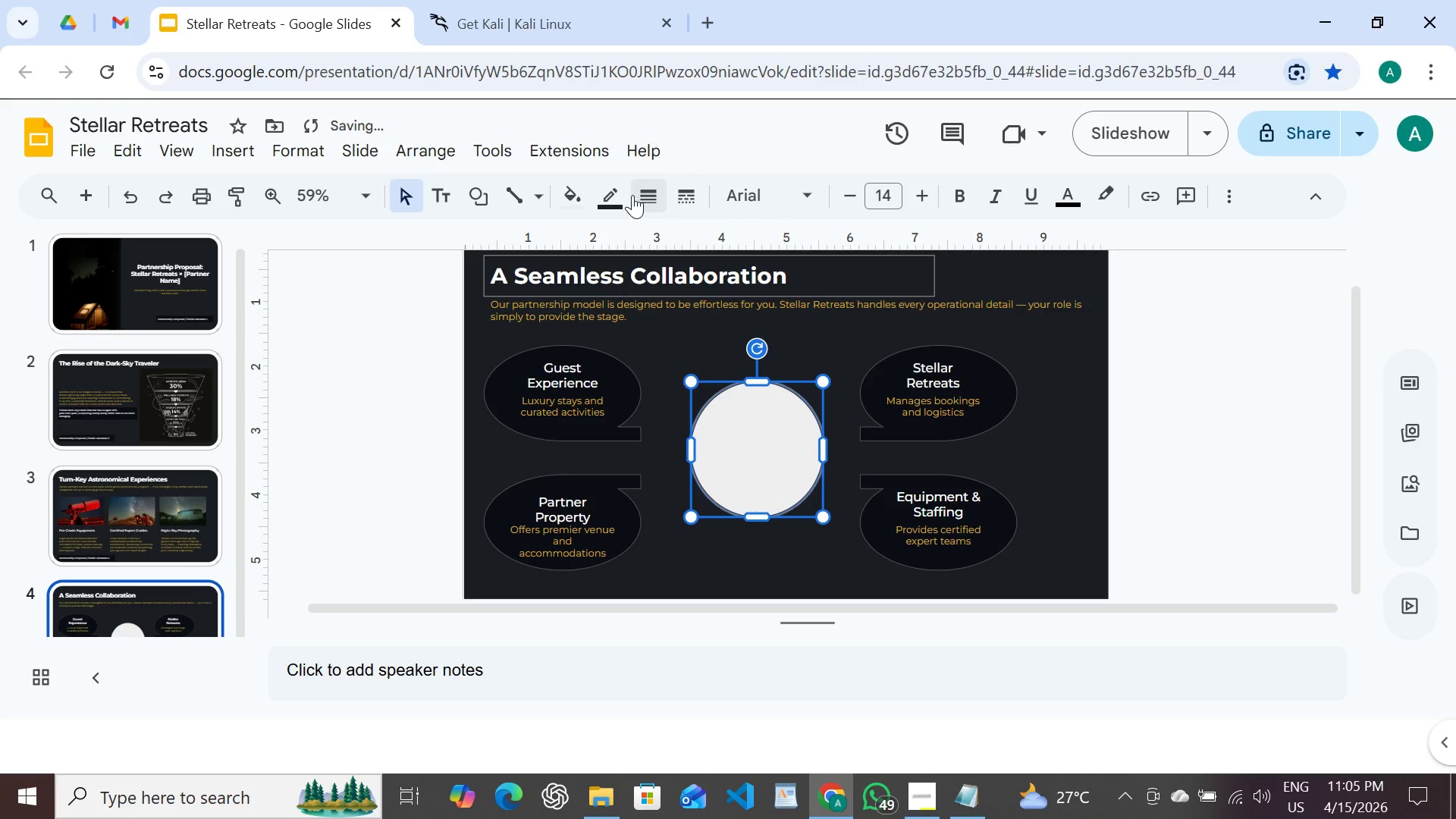 
left_click([626, 195])
 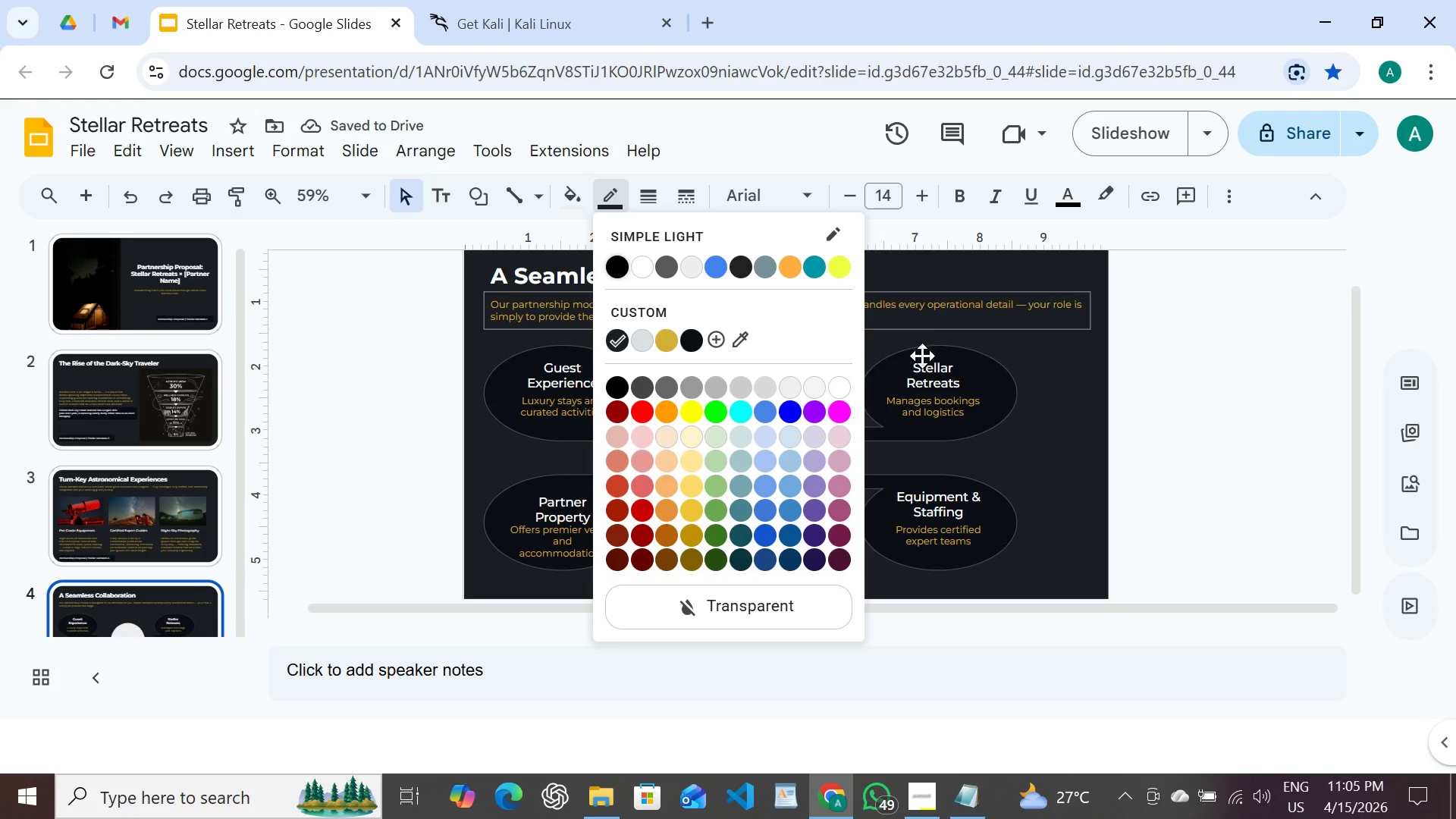 
left_click([919, 350])
 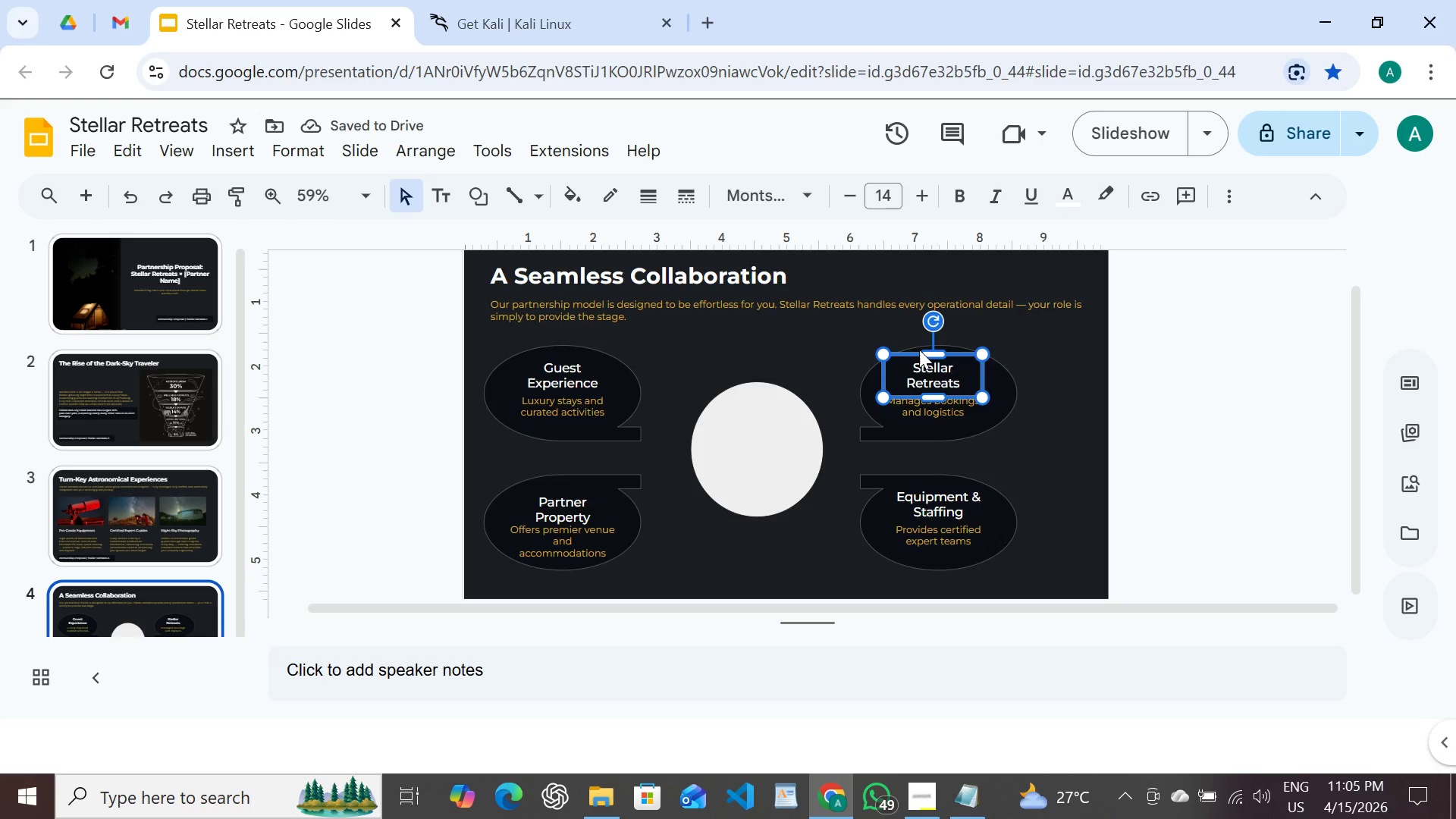 
key(Control+Z)
 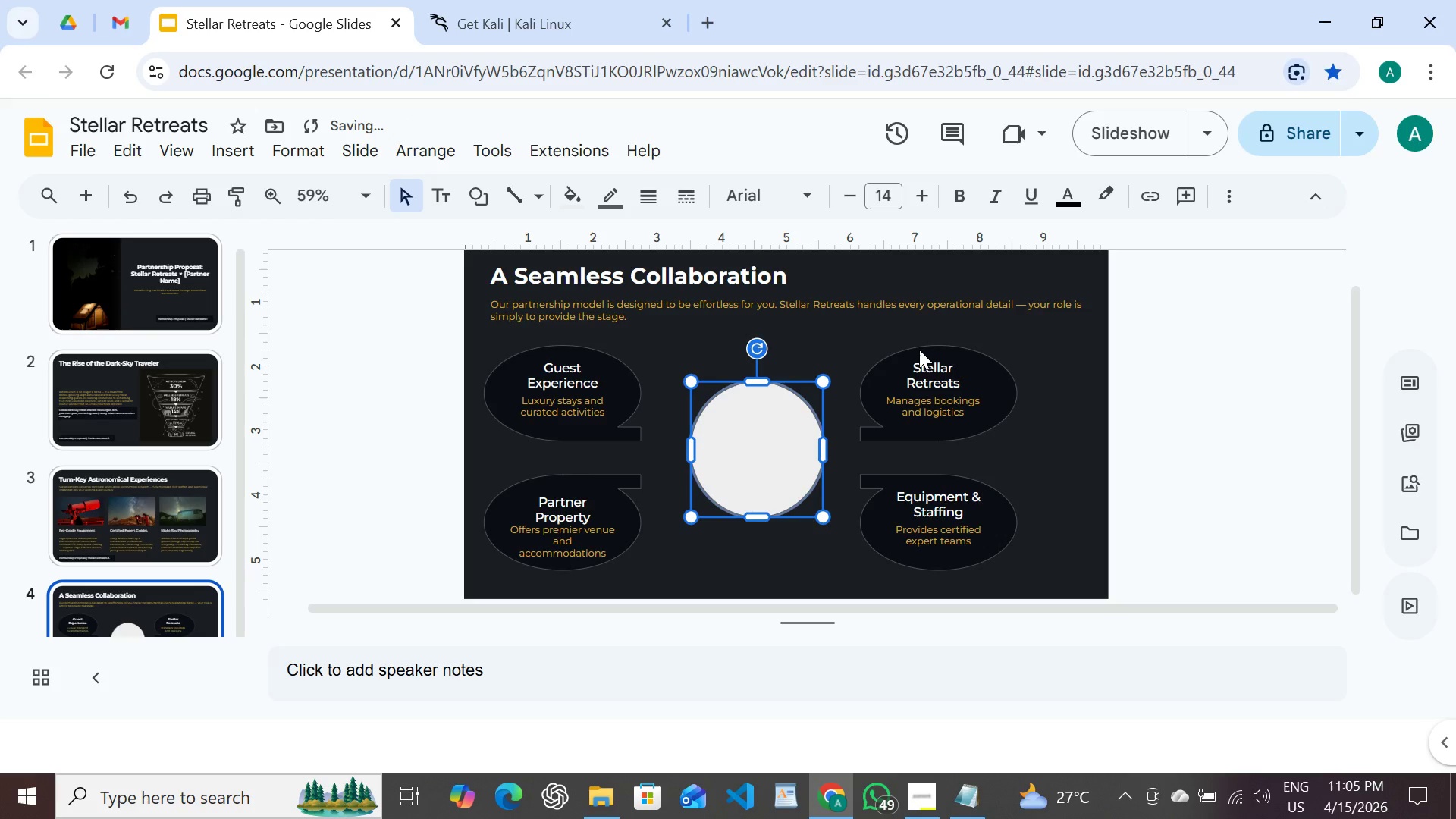 
key(Control+Z)
 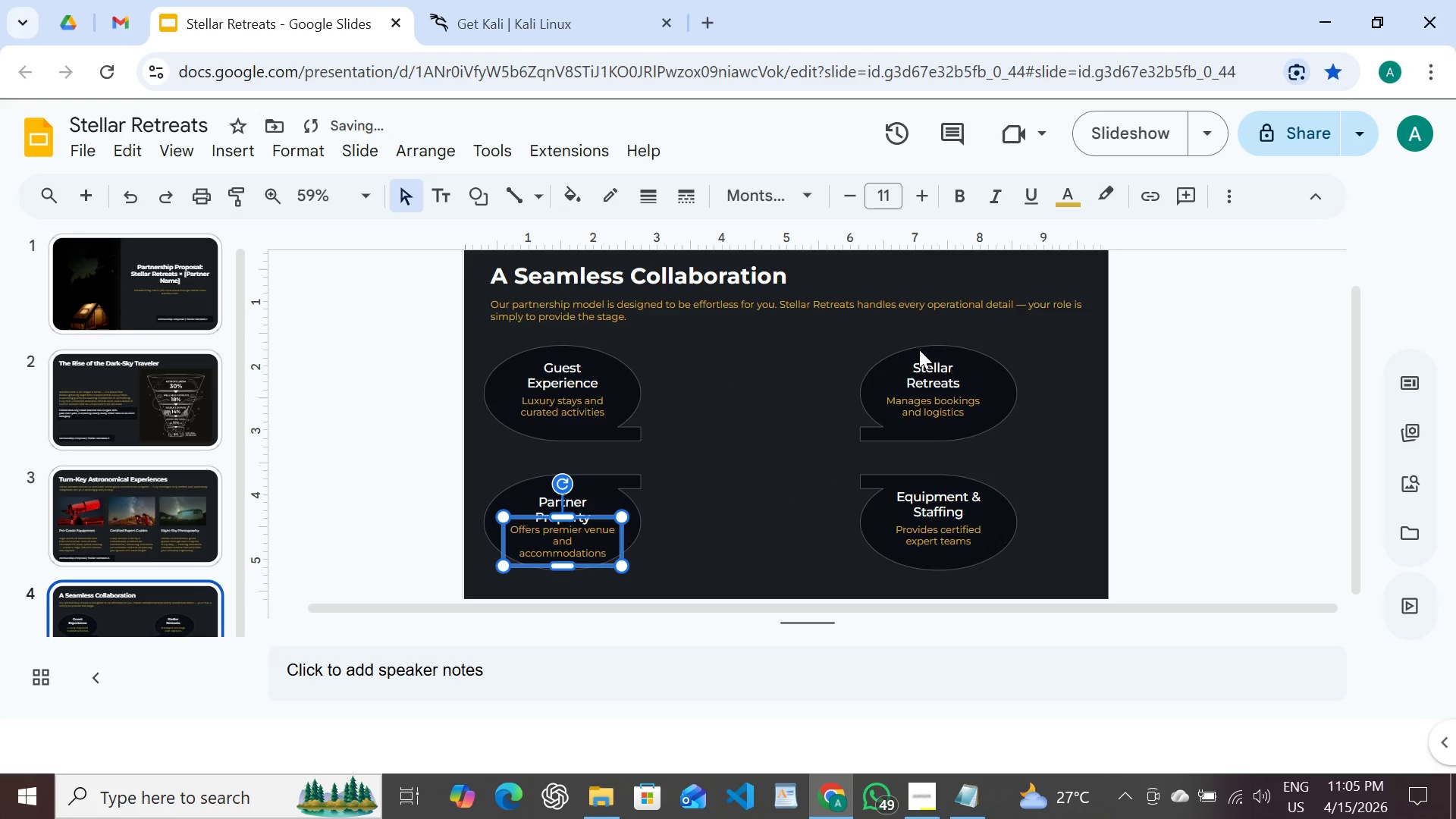 
key(Control+Z)
 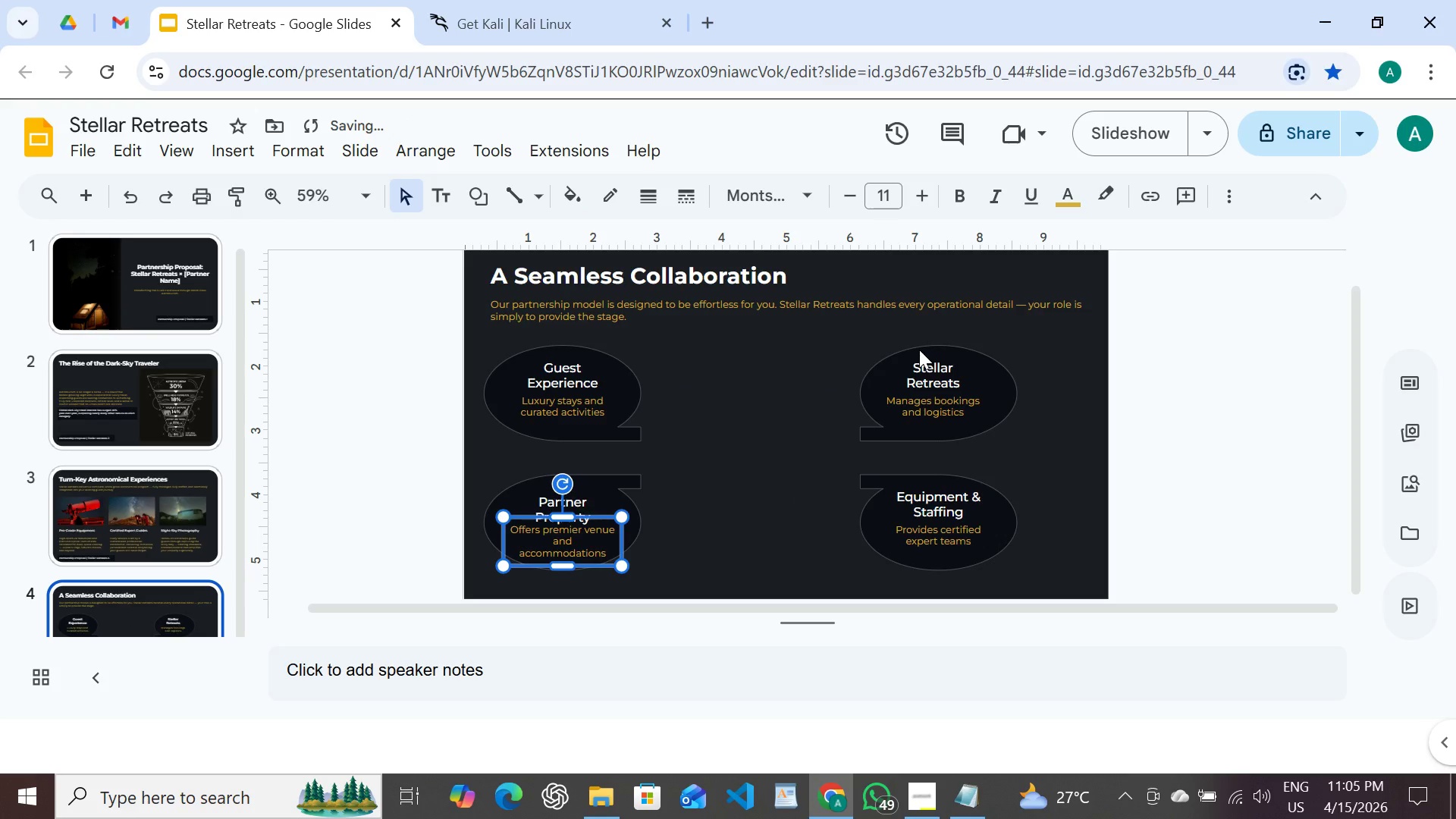 
key(Control+Y)
 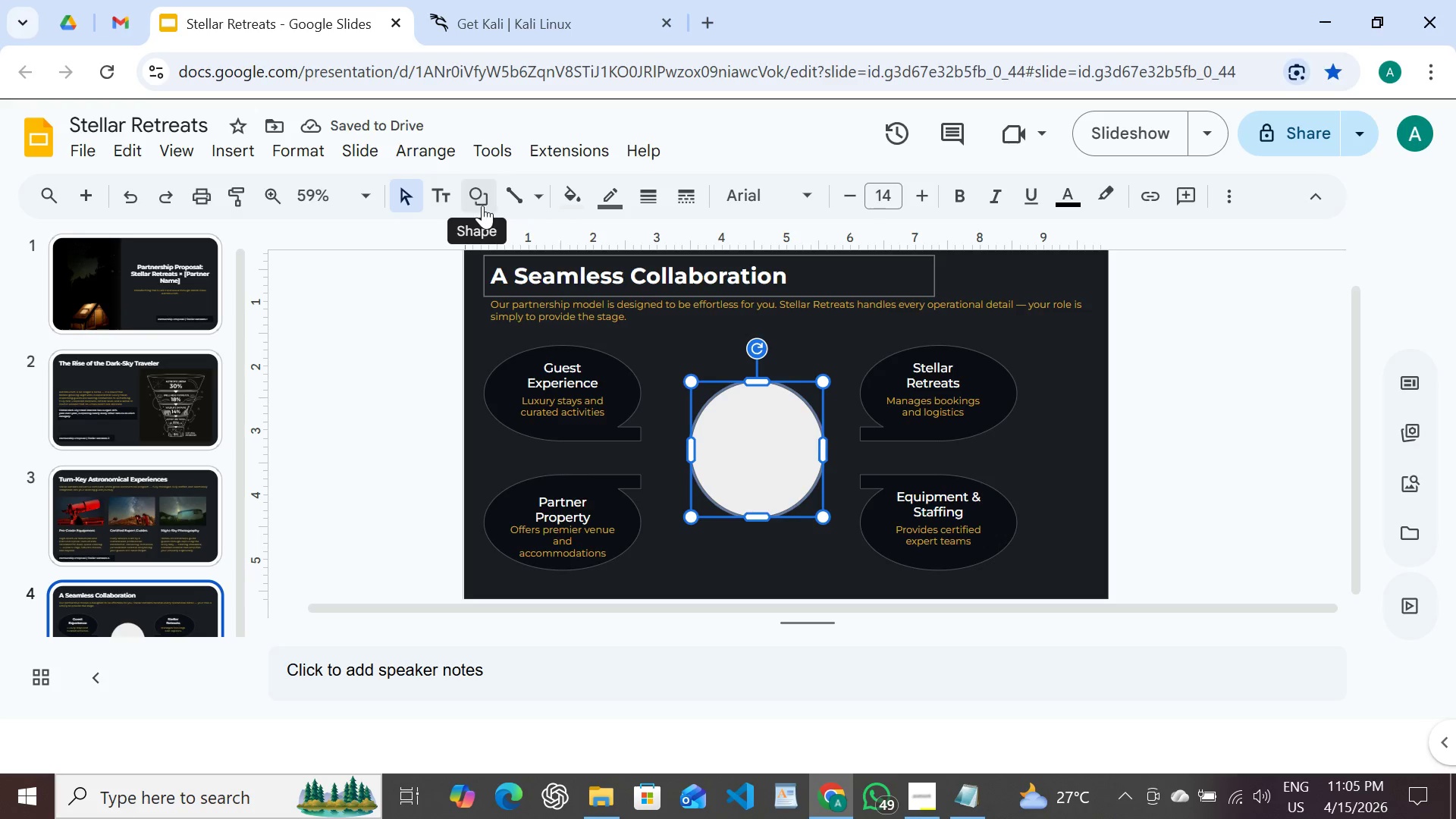 
left_click([570, 174])
 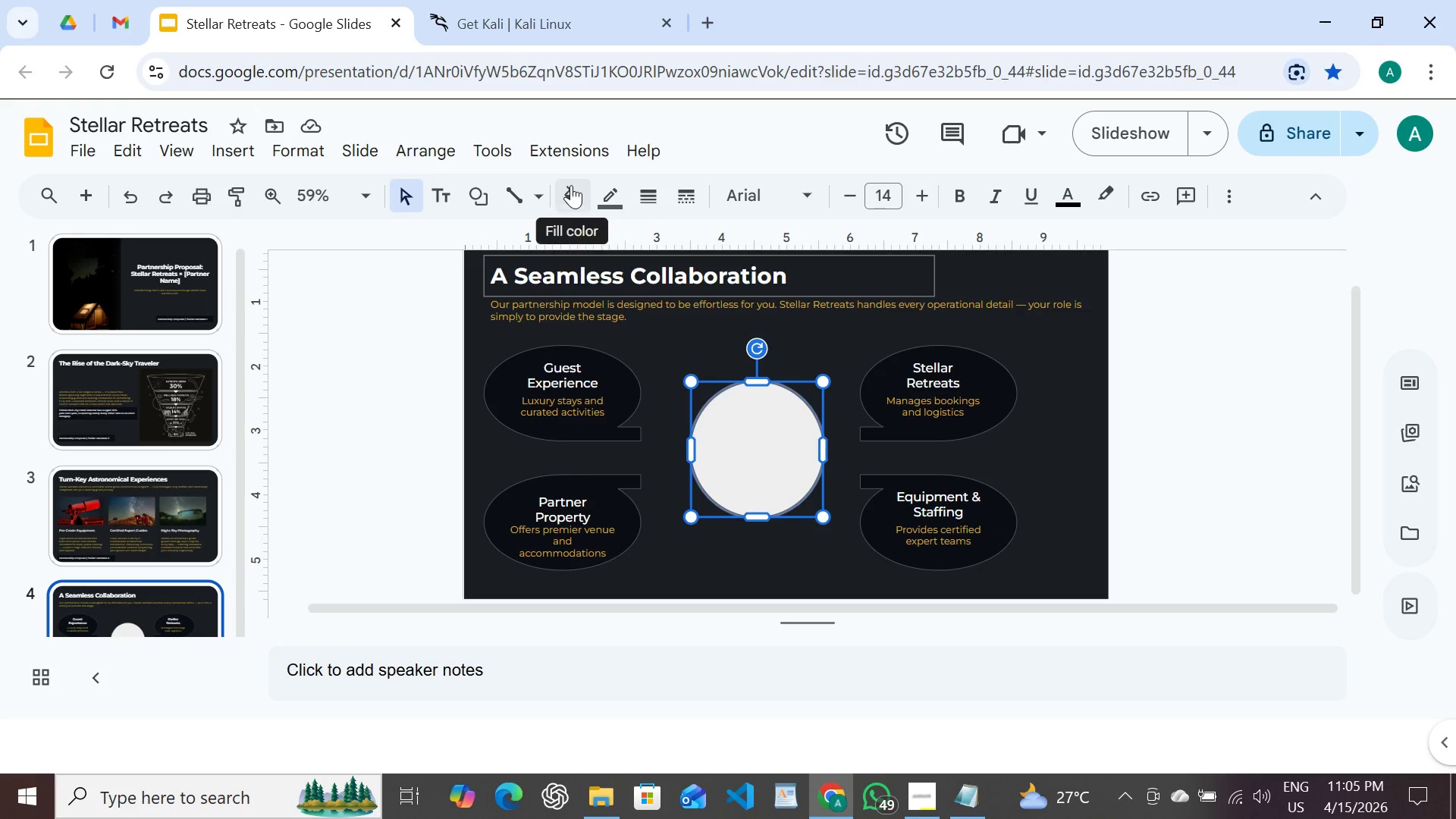 
left_click([571, 185])
 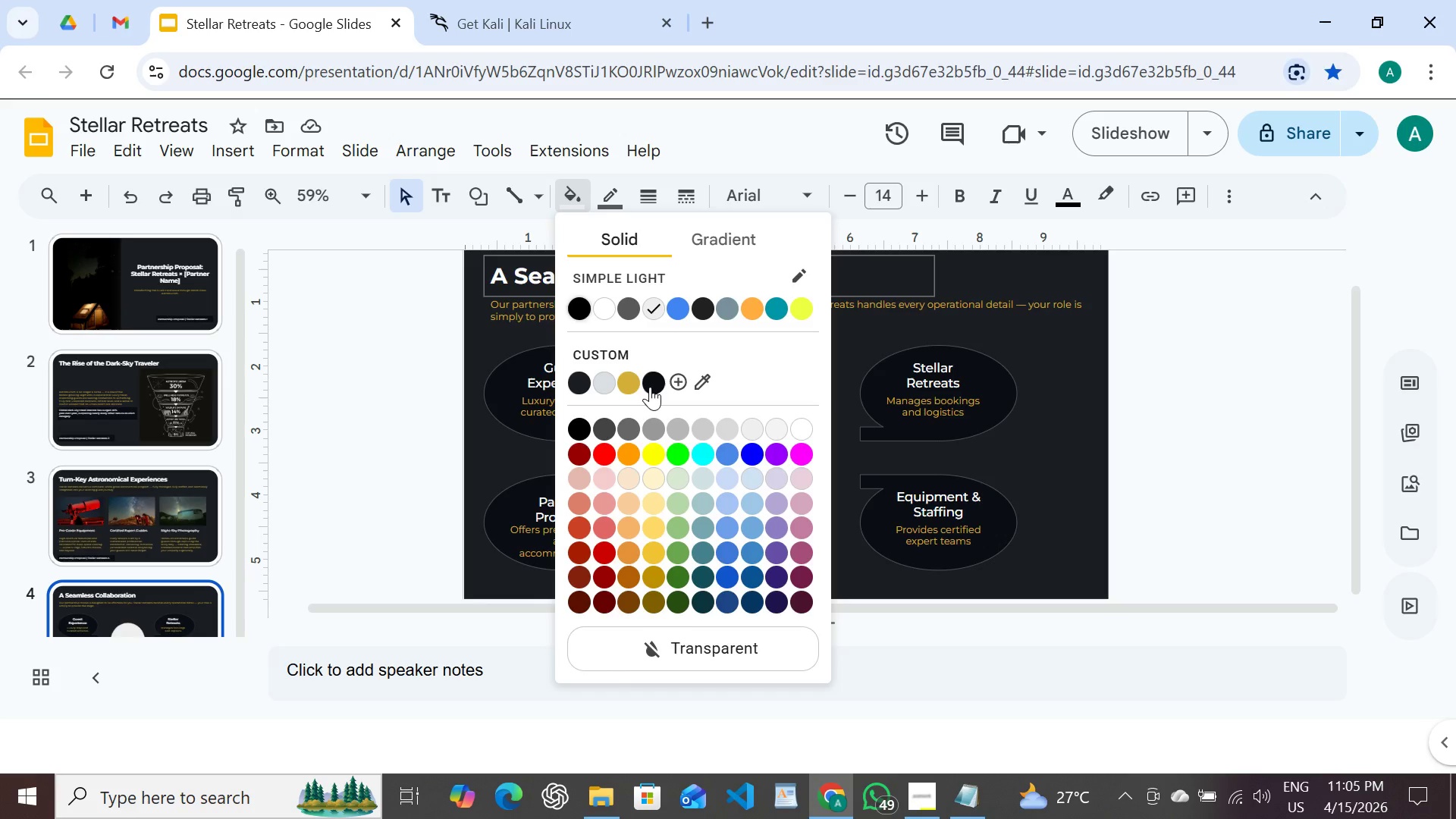 
left_click([651, 387])
 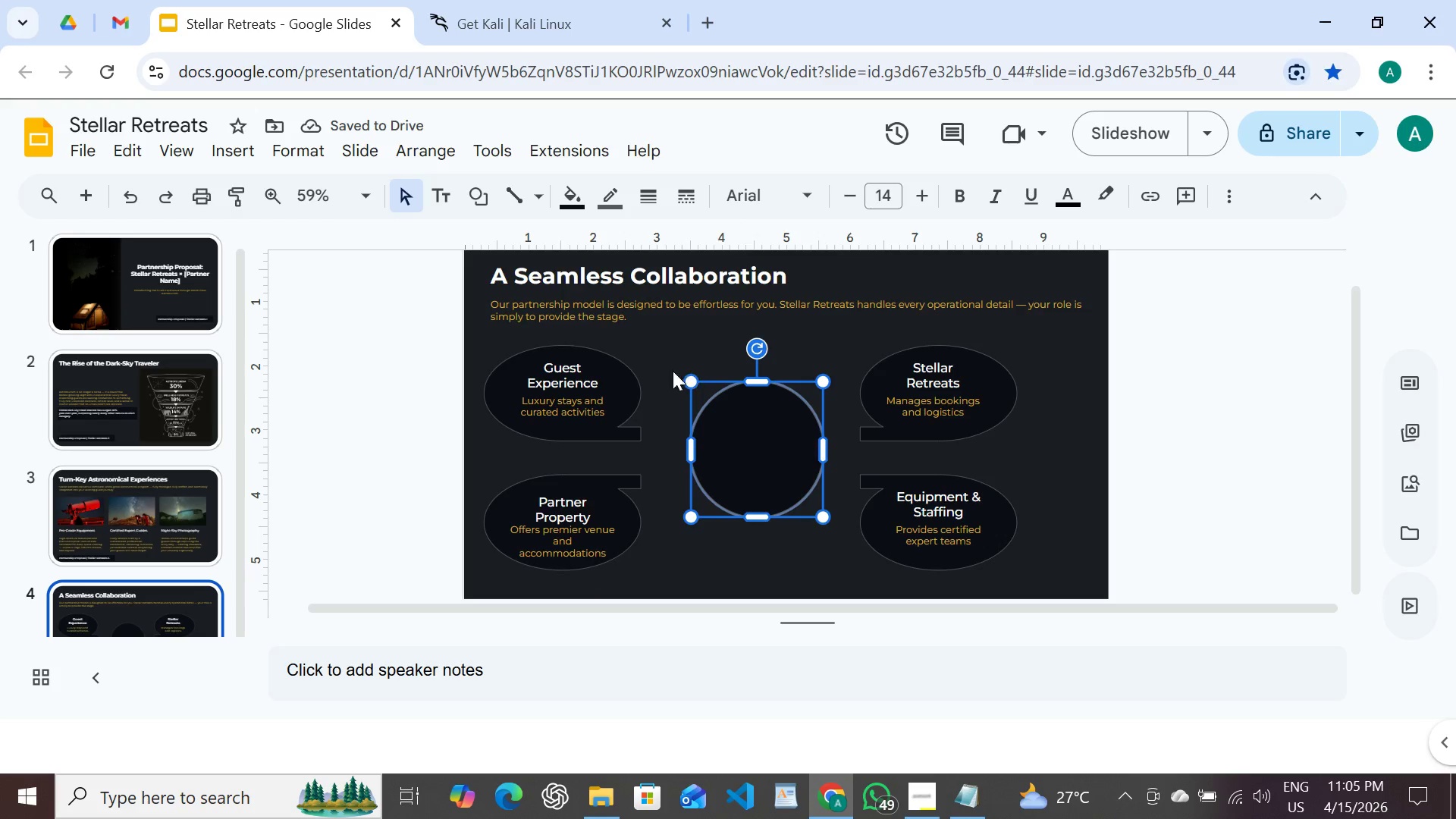 
left_click([586, 371])
 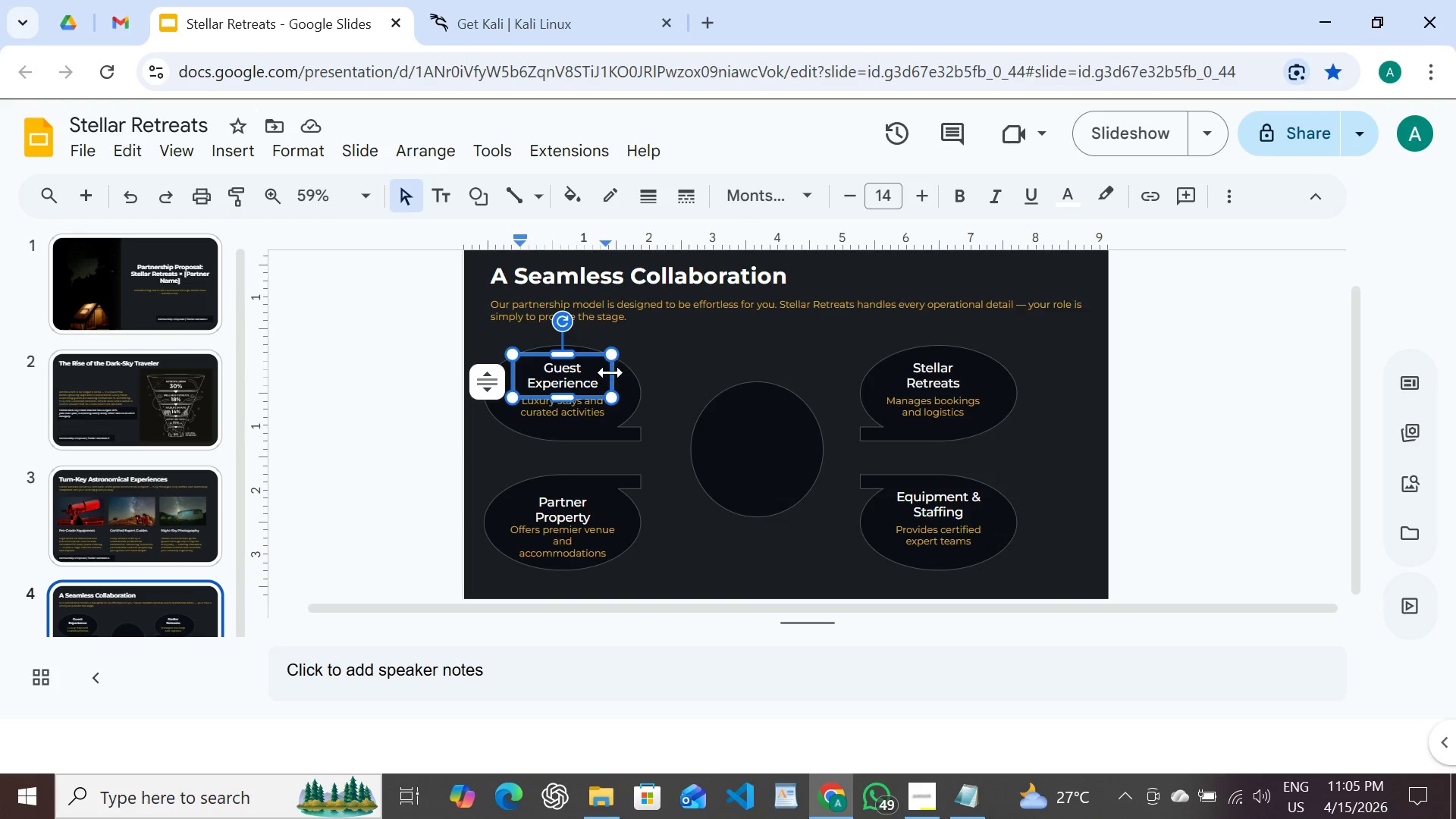 
left_click([610, 372])
 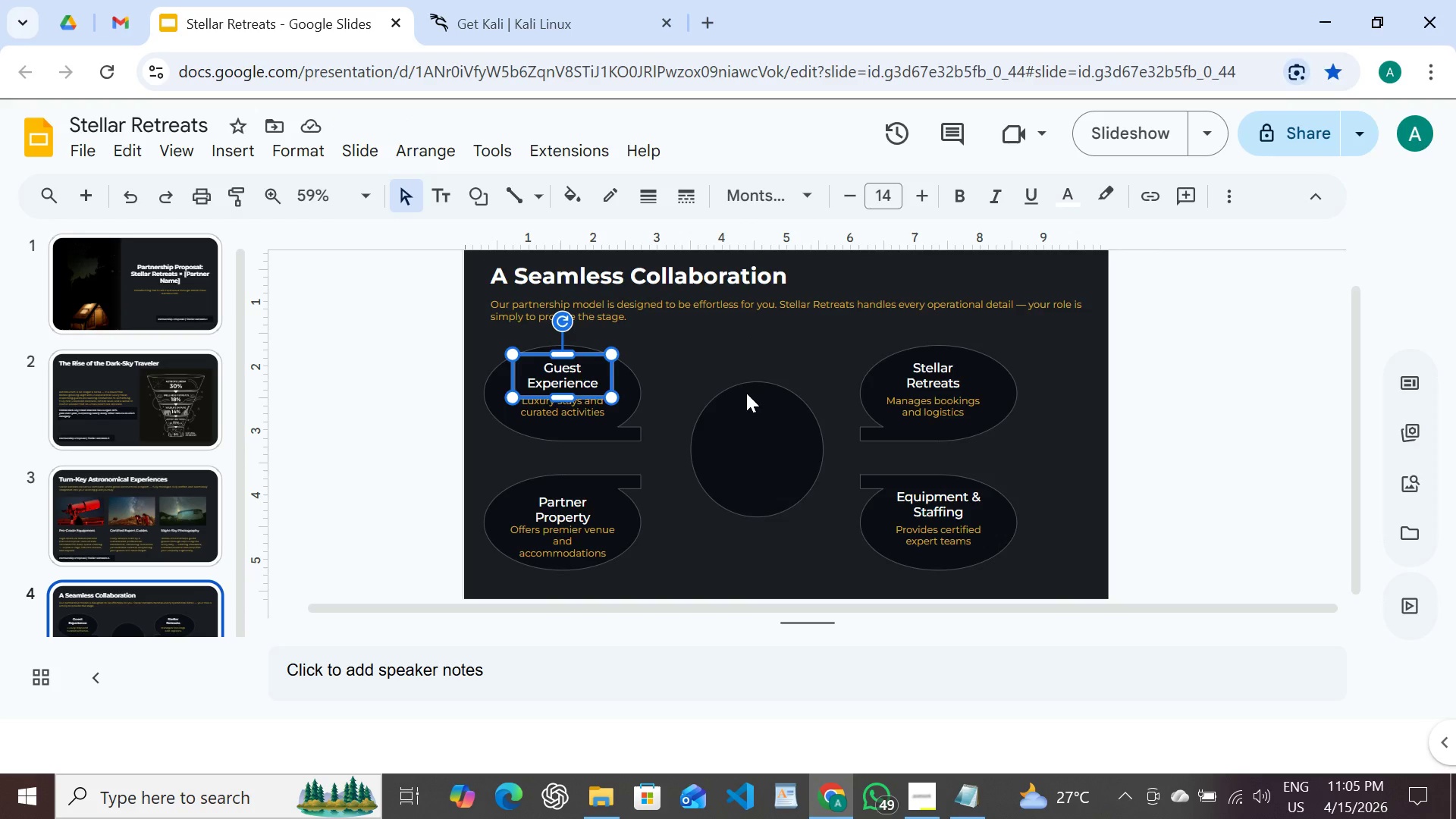 
key(Control+D)
 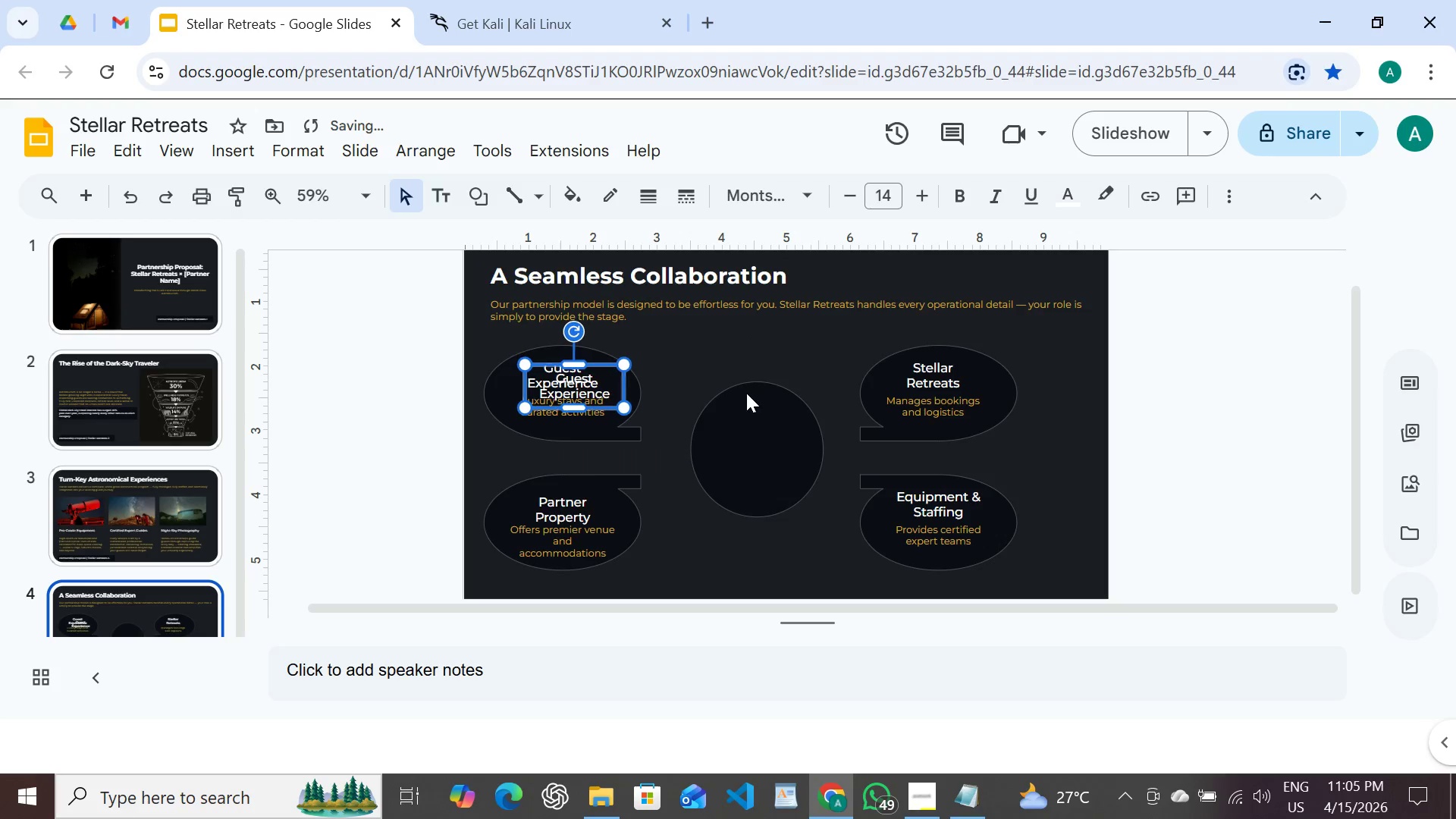 
hold_key(key=ArrowRight, duration=0.94)
 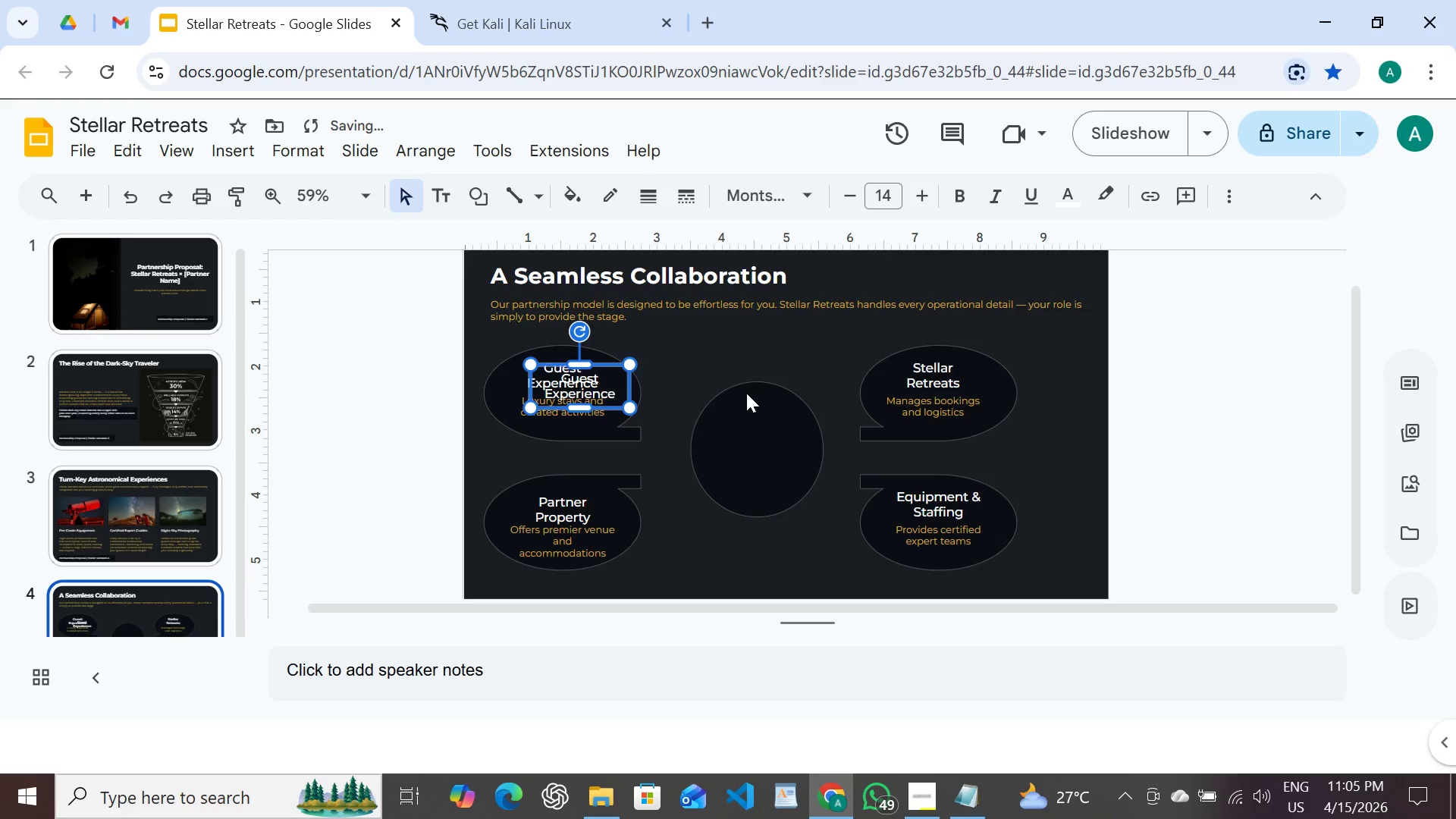 
key(Shift+ArrowRight)
 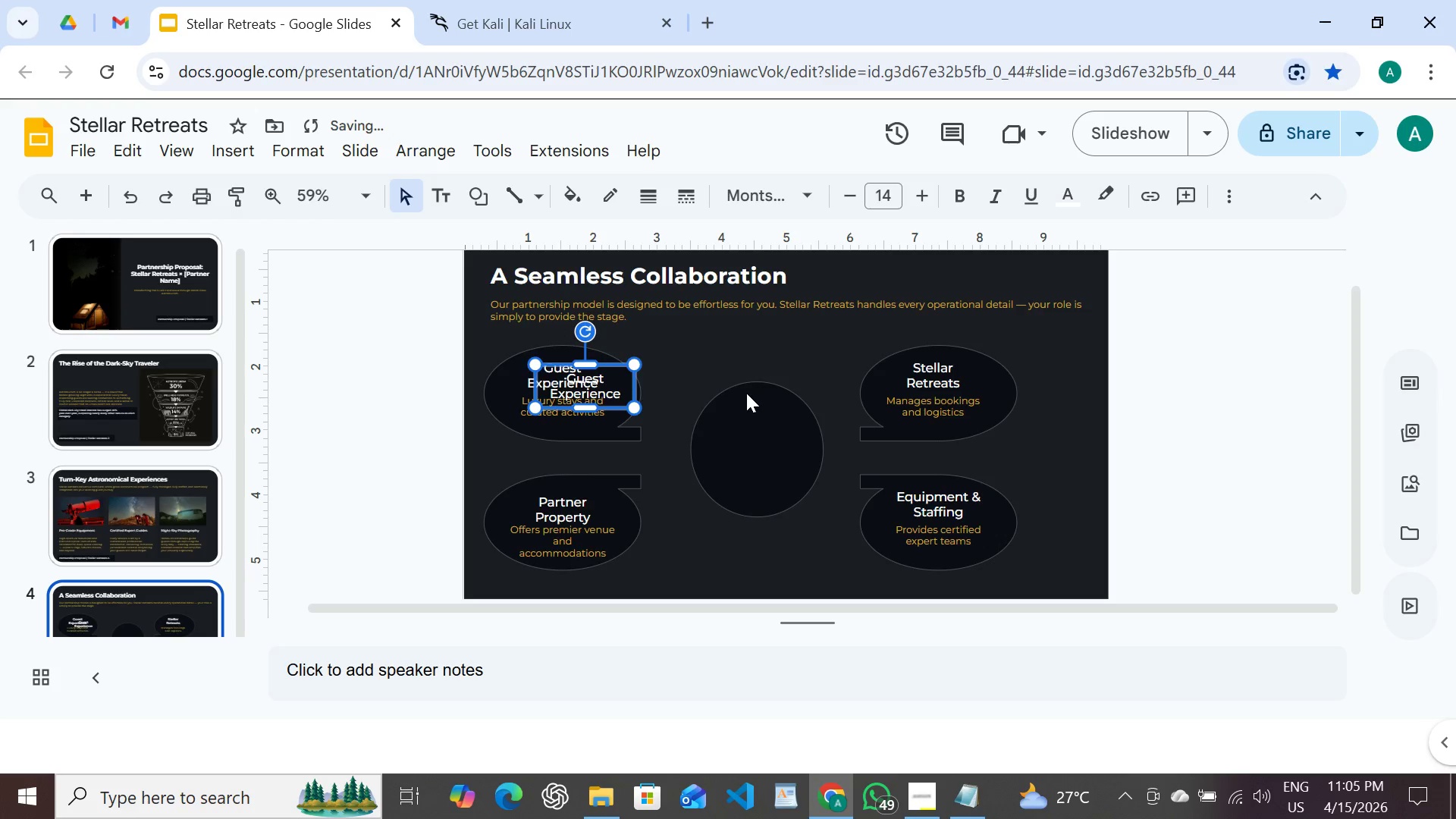 
key(Shift+ArrowRight)
 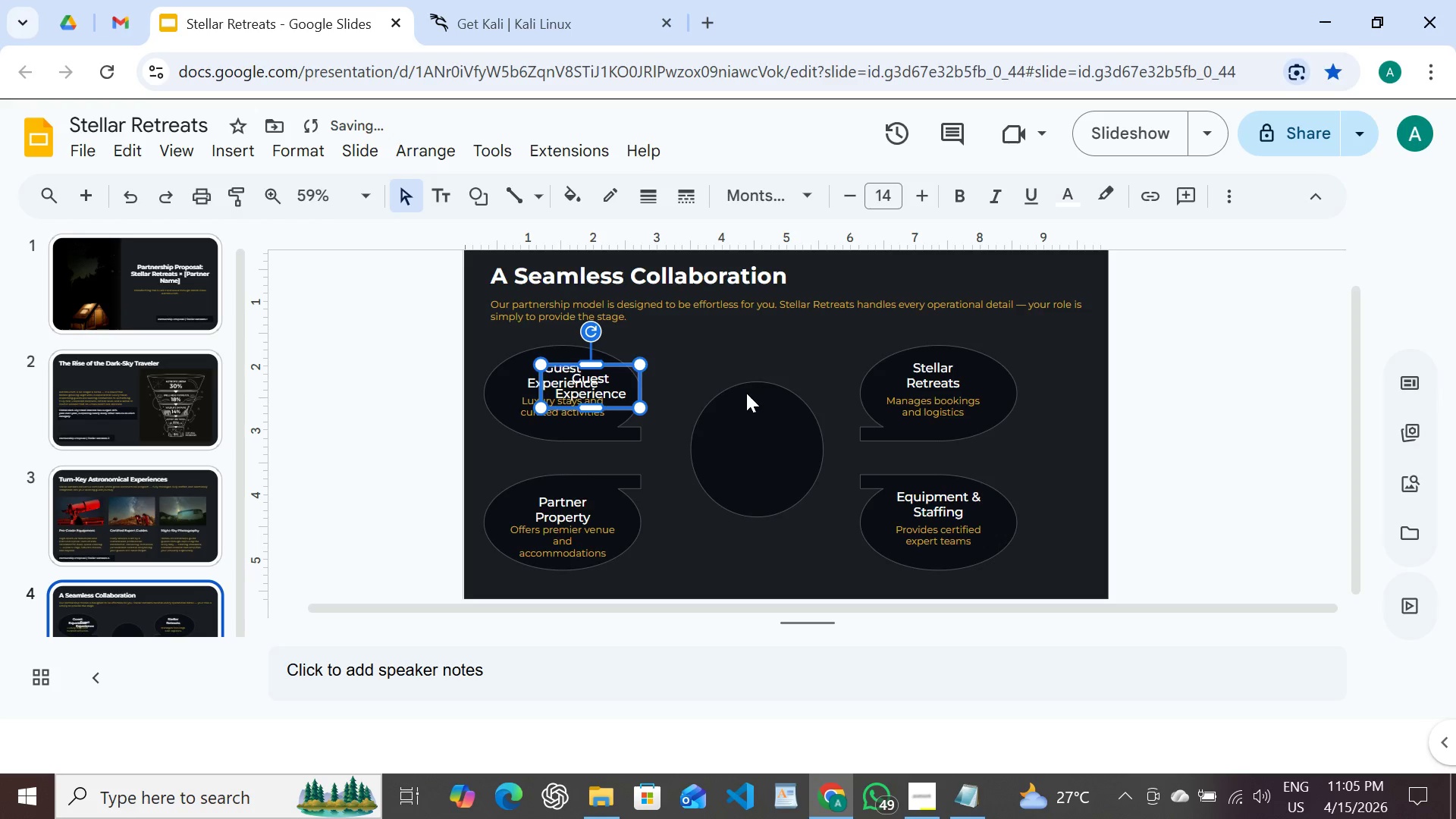 
key(Shift+ArrowRight)
 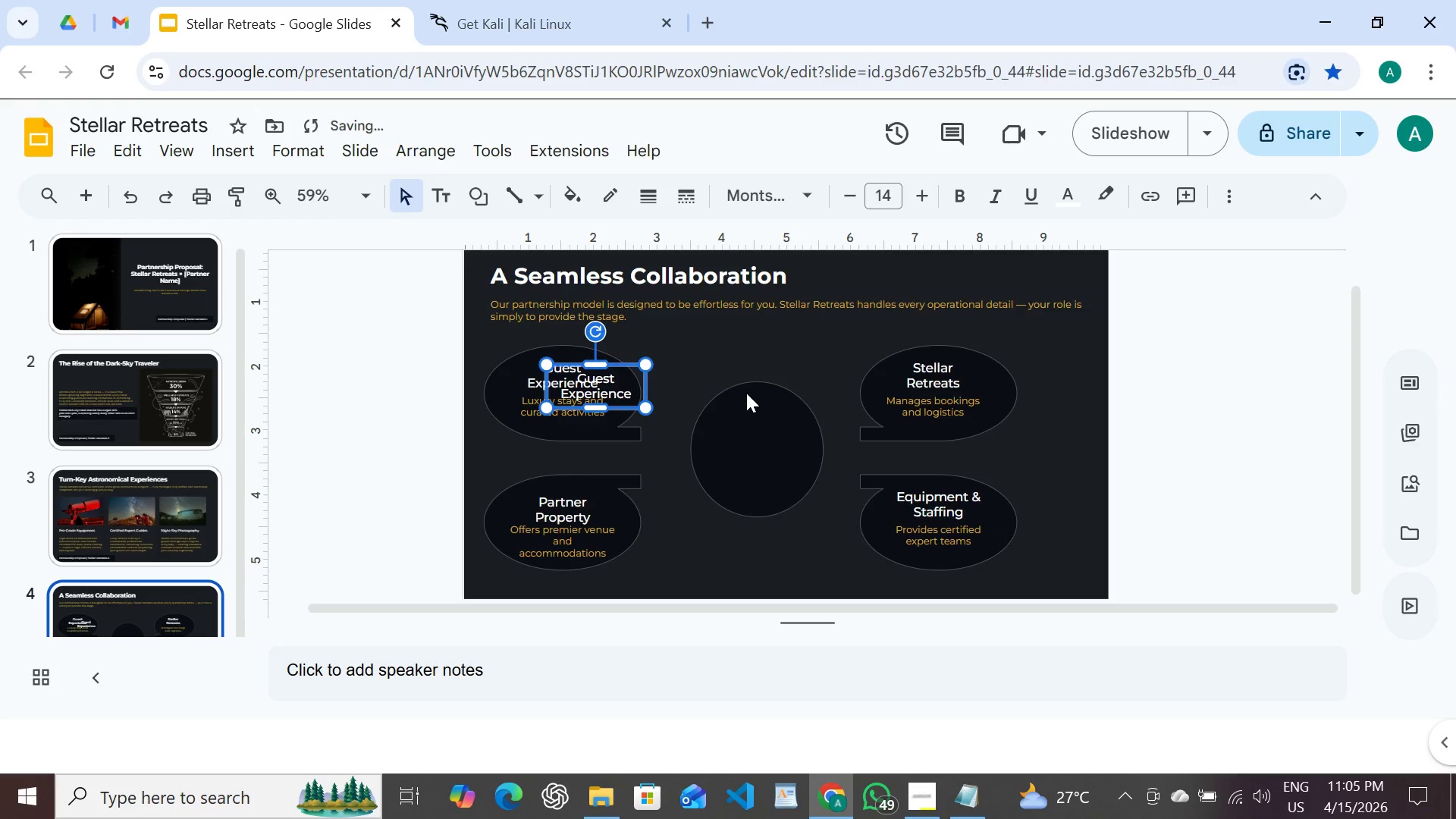 
hold_key(key=ArrowRight, duration=1.53)
 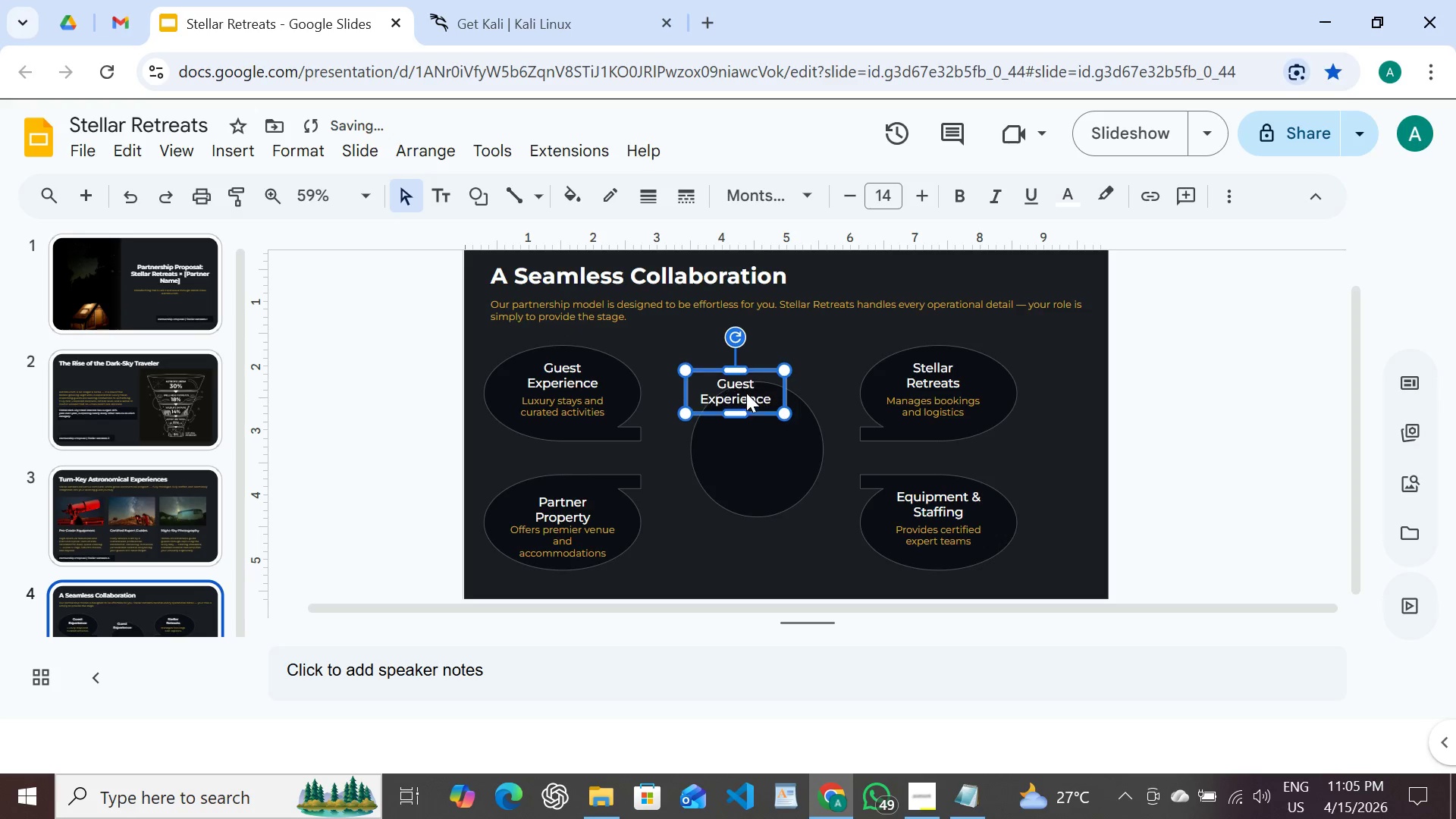 
hold_key(key=ArrowDown, duration=0.94)
 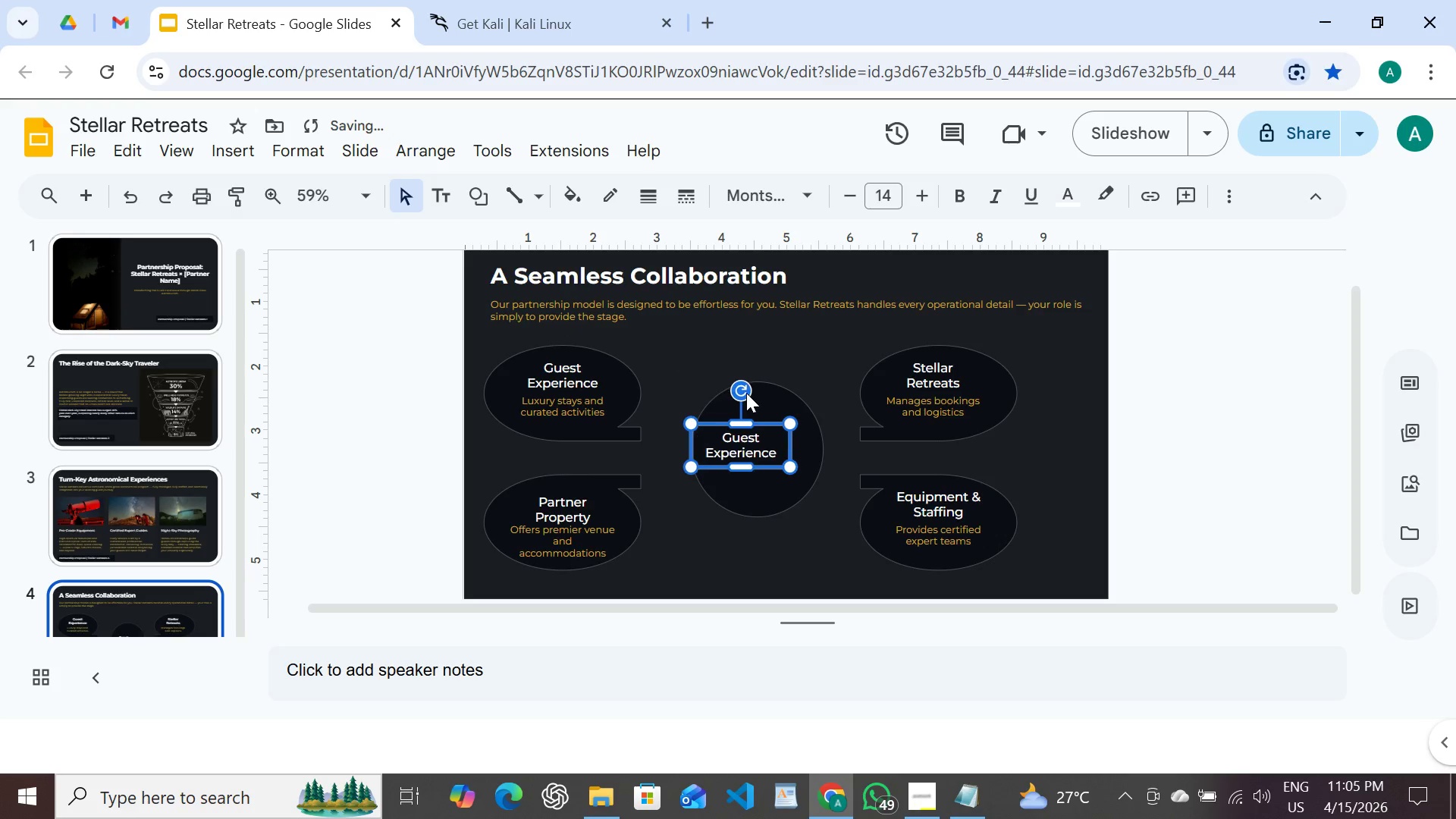 
key(Shift+ArrowRight)
 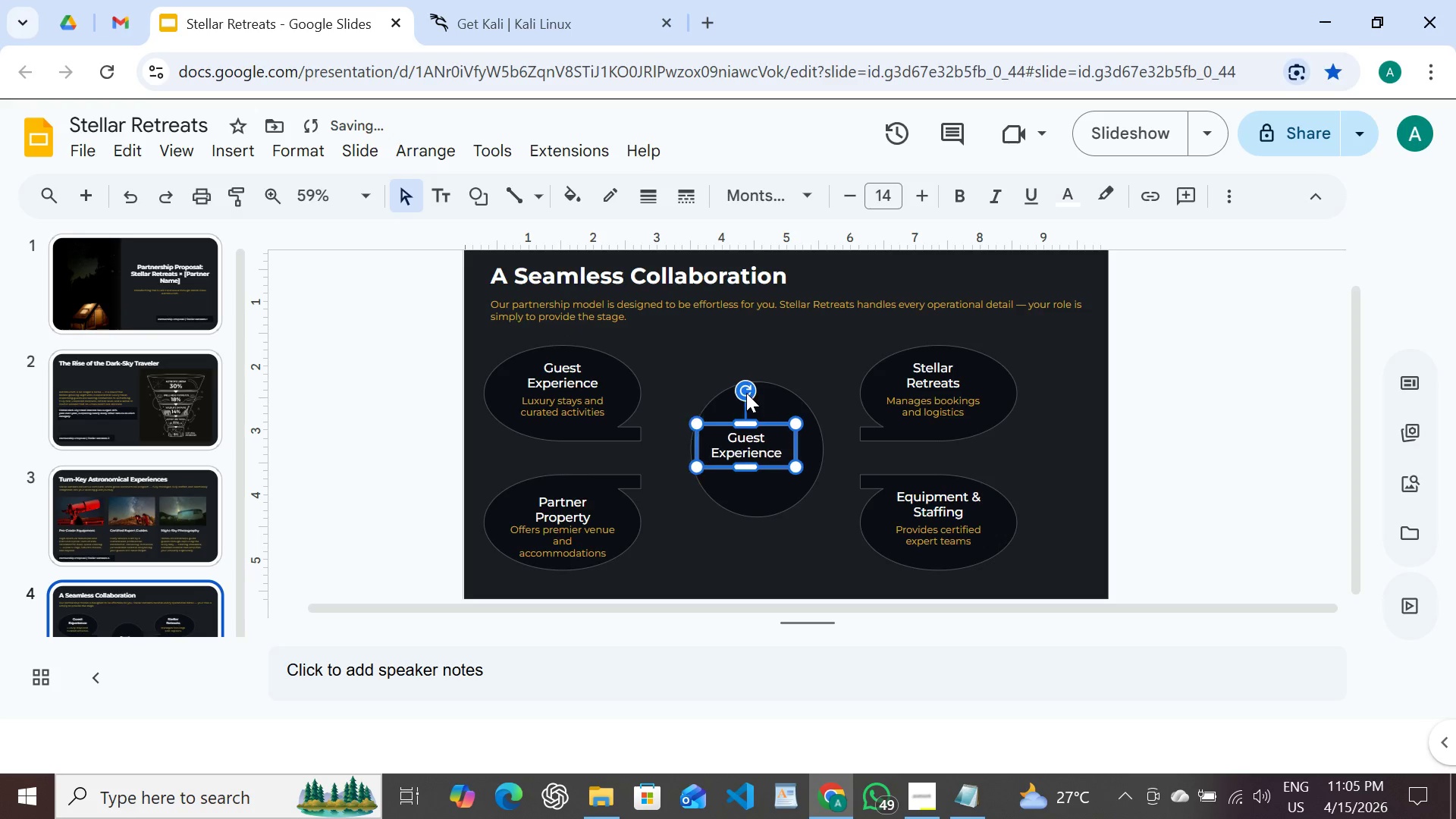 
key(Shift+ArrowRight)
 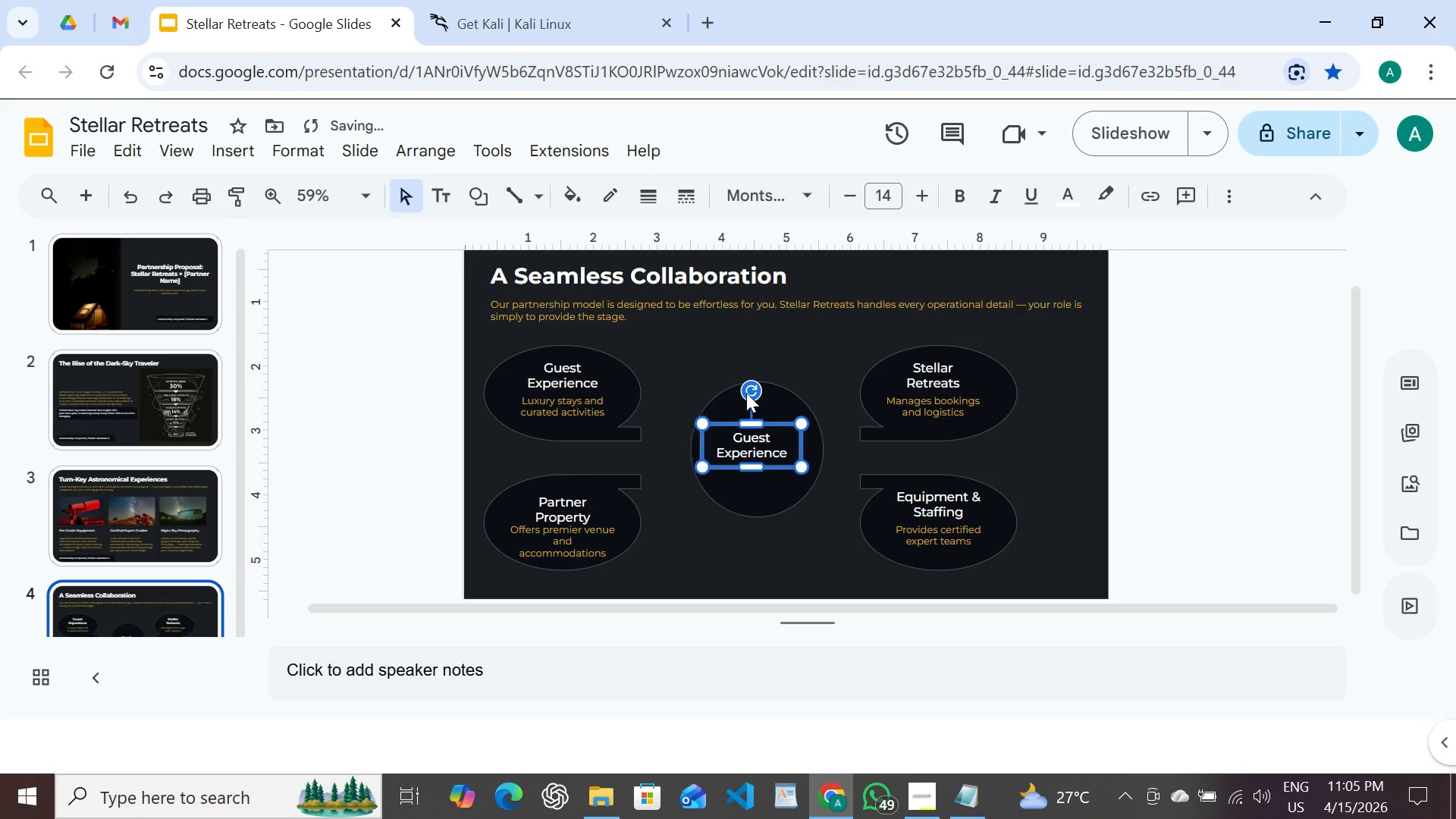 
key(Shift+ArrowRight)
 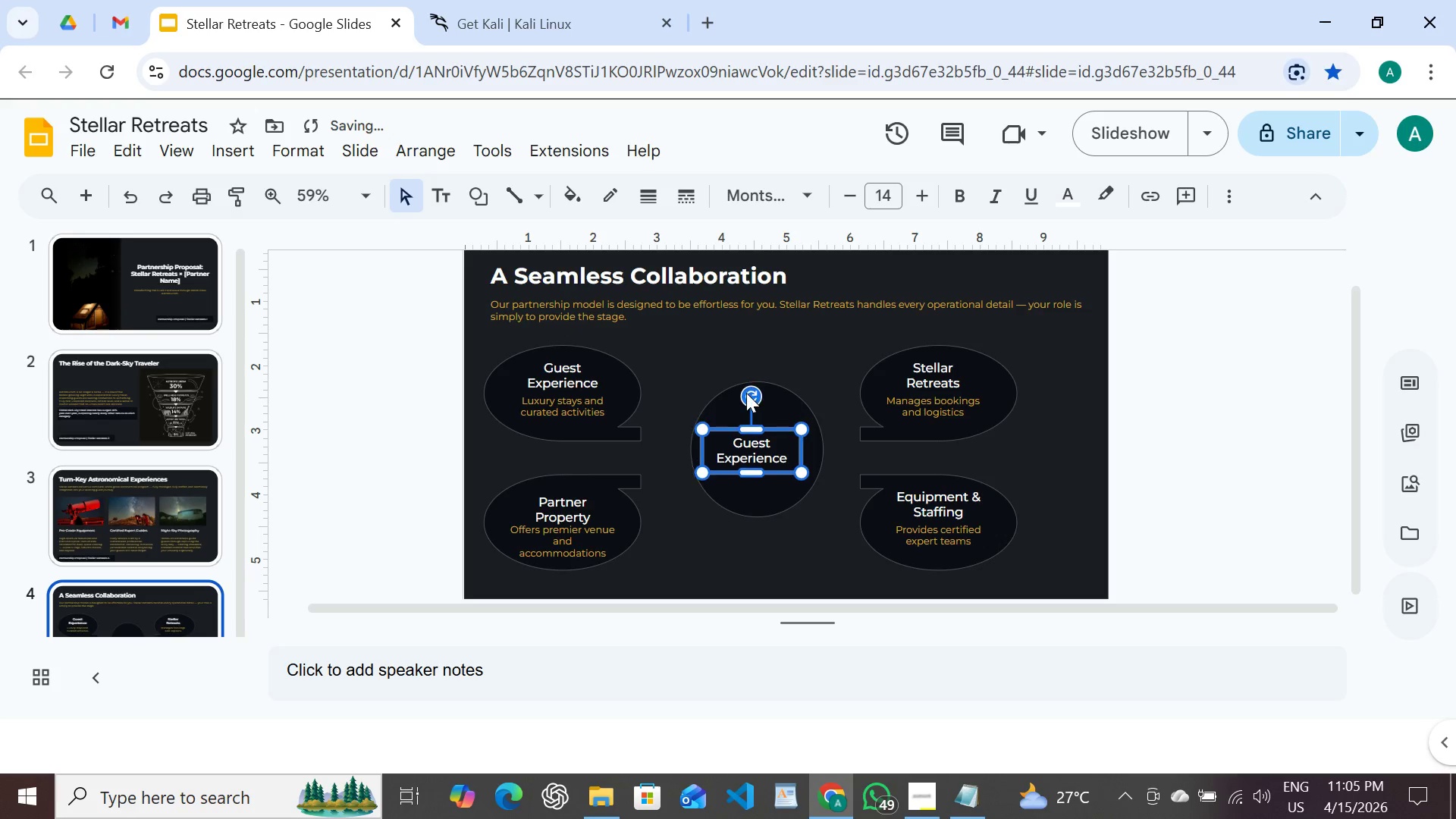 
key(Shift+ArrowDown)
 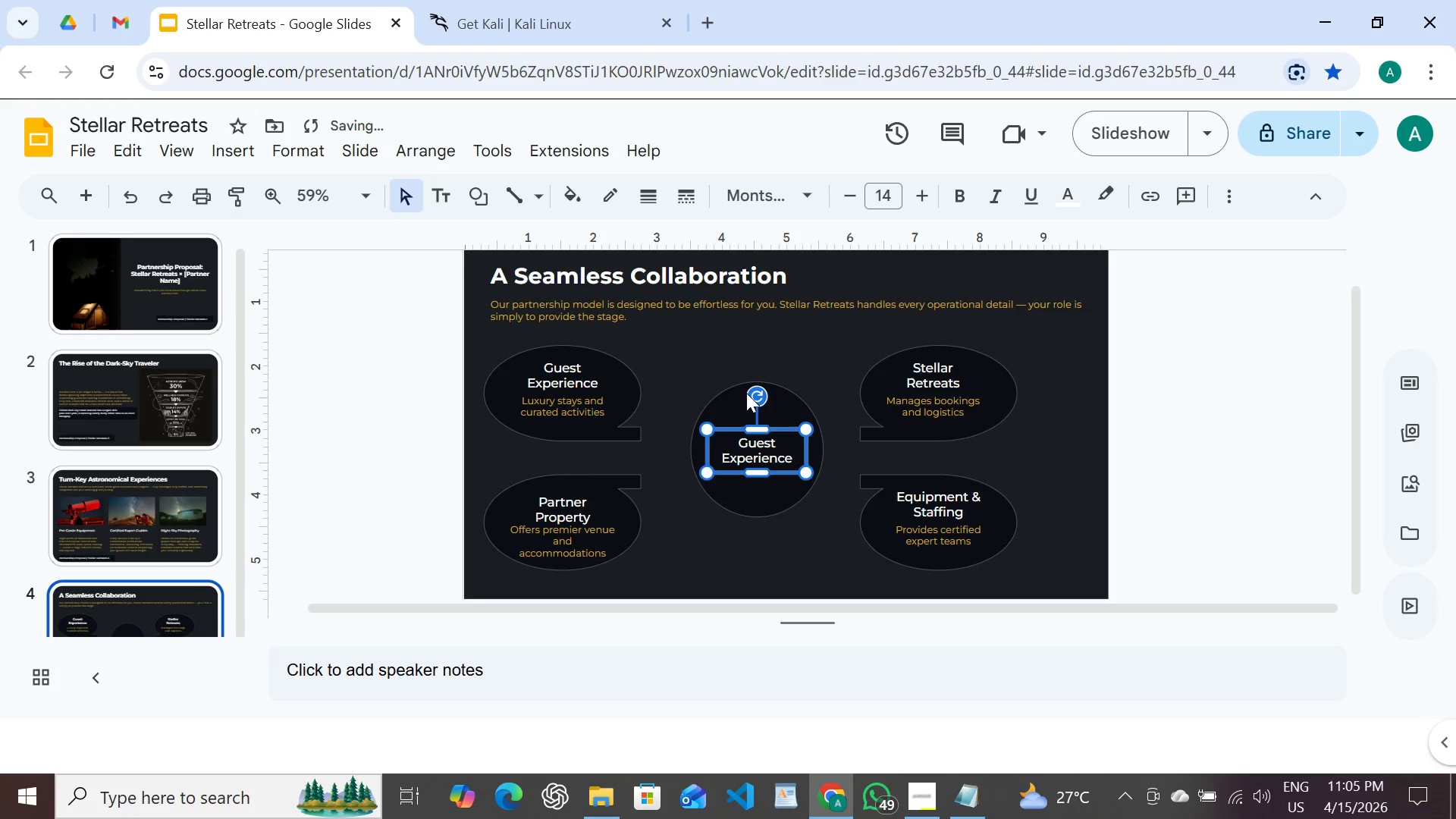 
key(Shift+ArrowRight)
 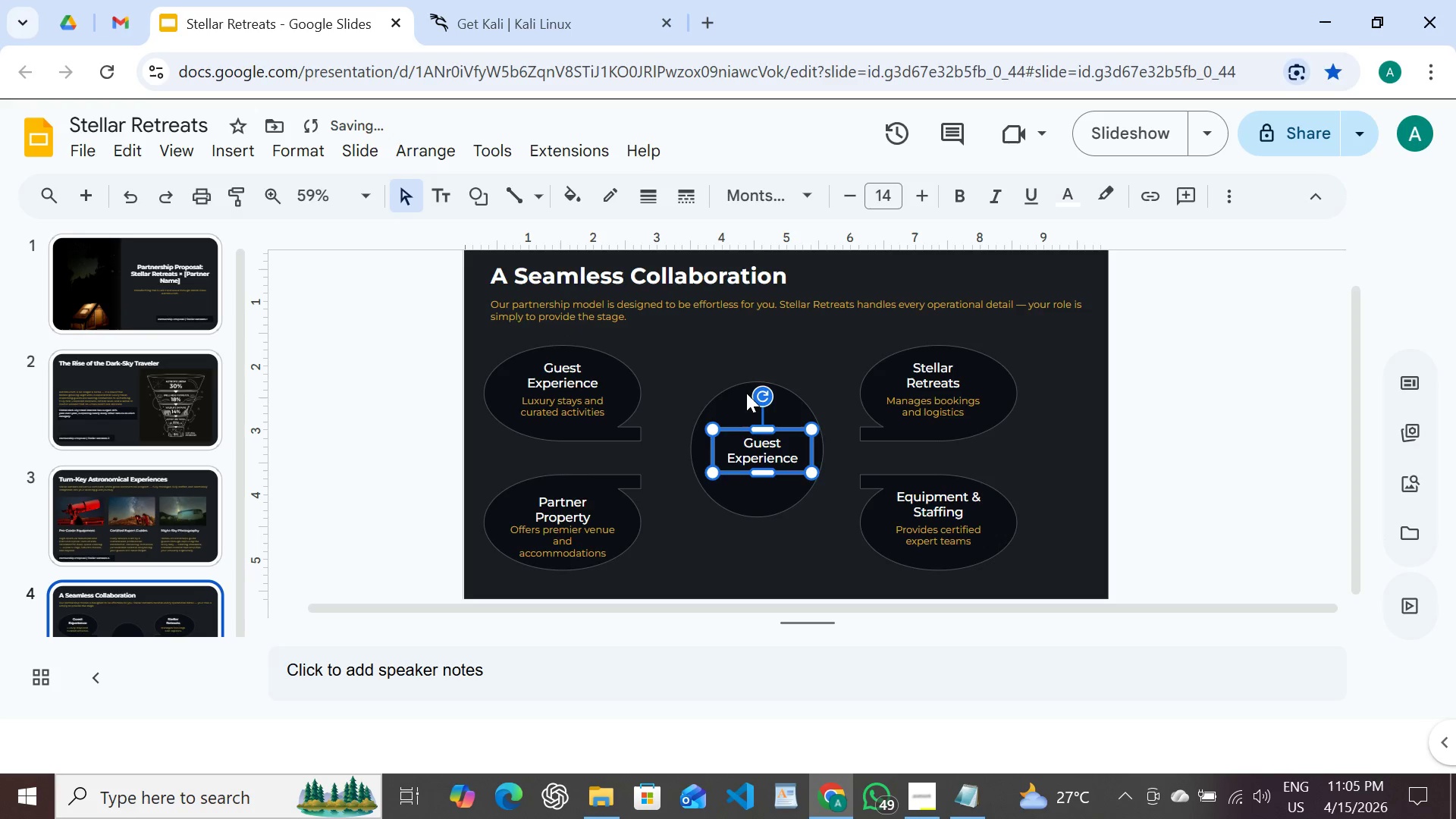 
key(Shift+ArrowRight)
 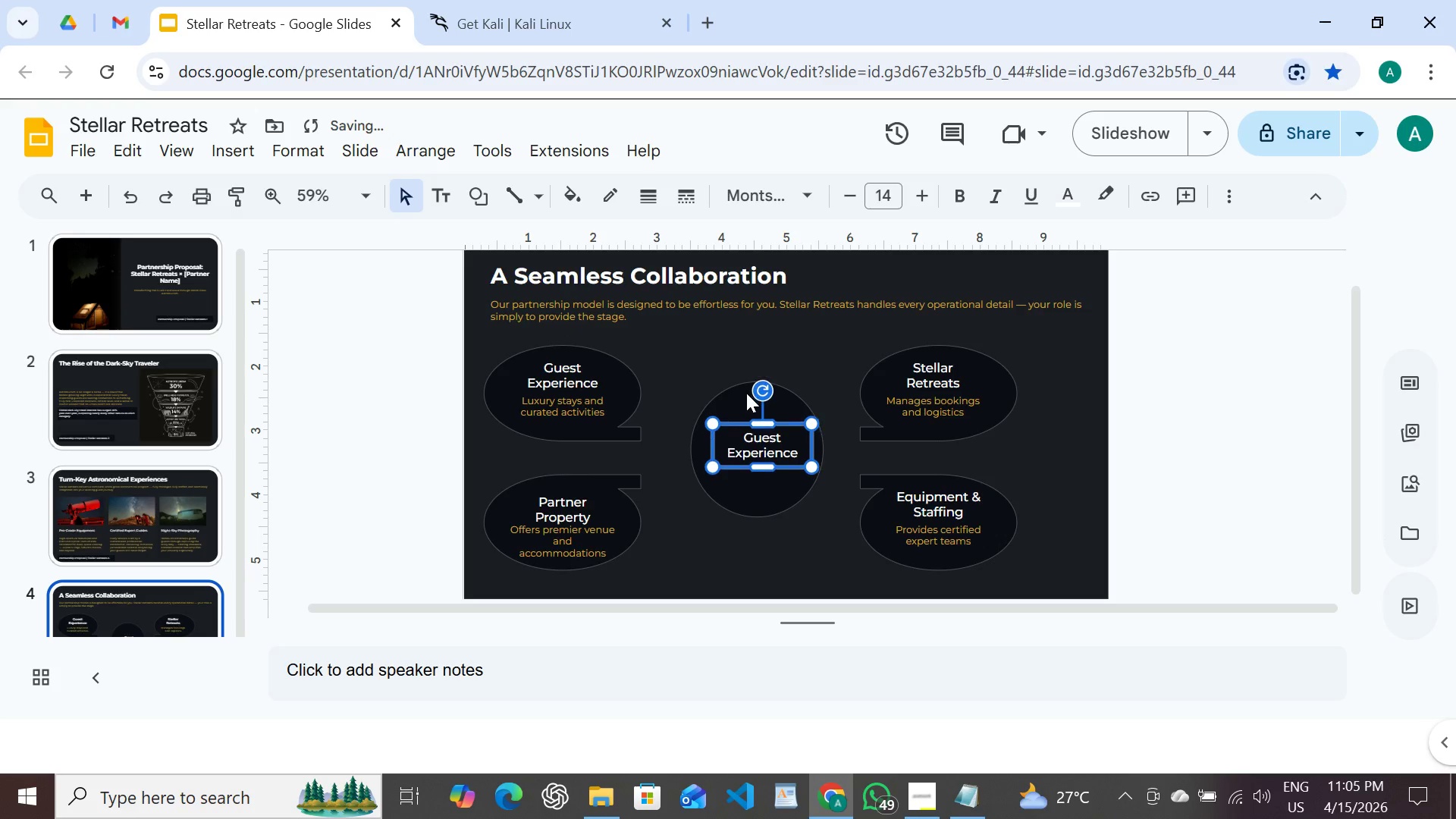 
key(Shift+ArrowUp)
 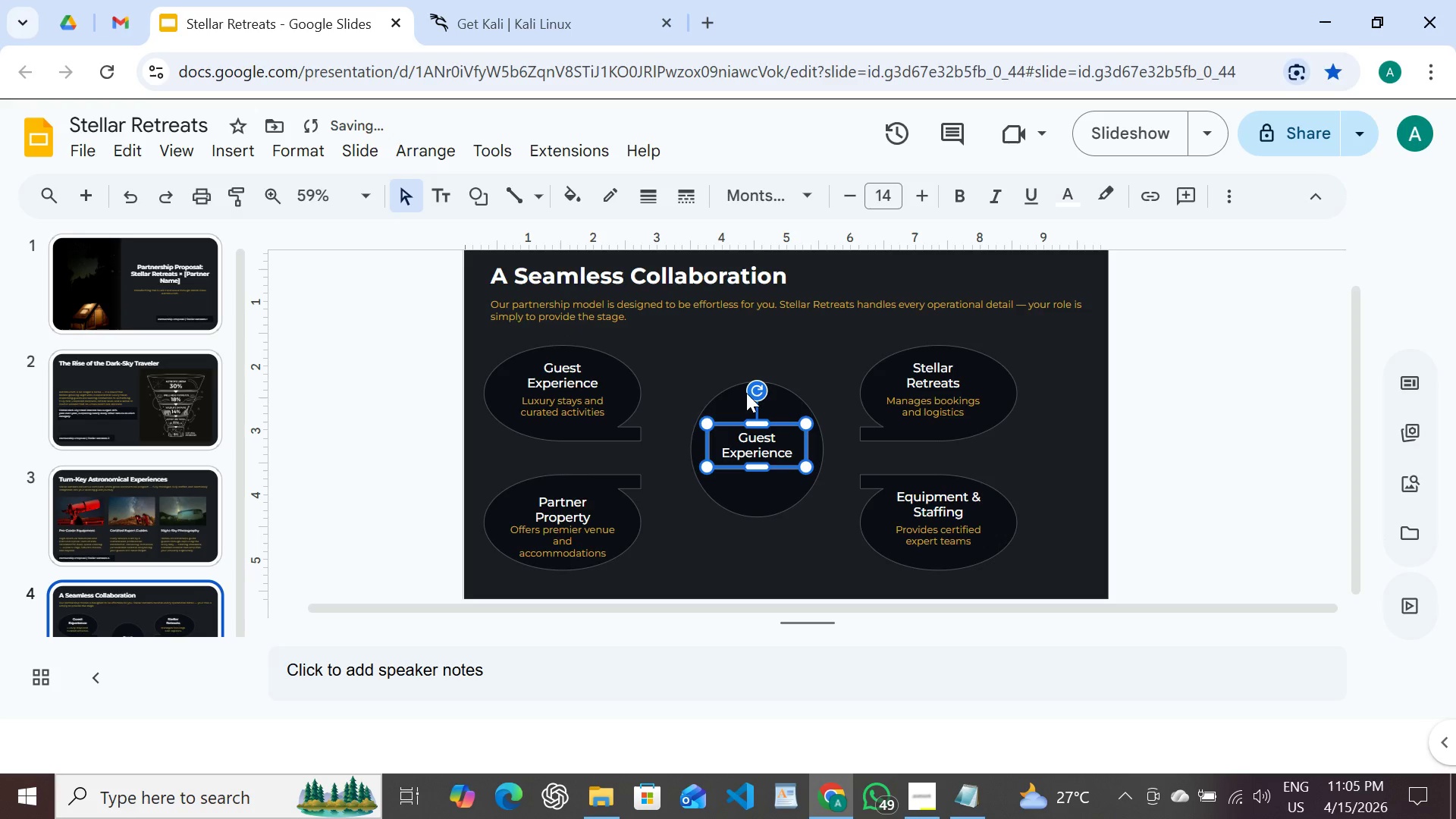 
key(Shift+ArrowLeft)
 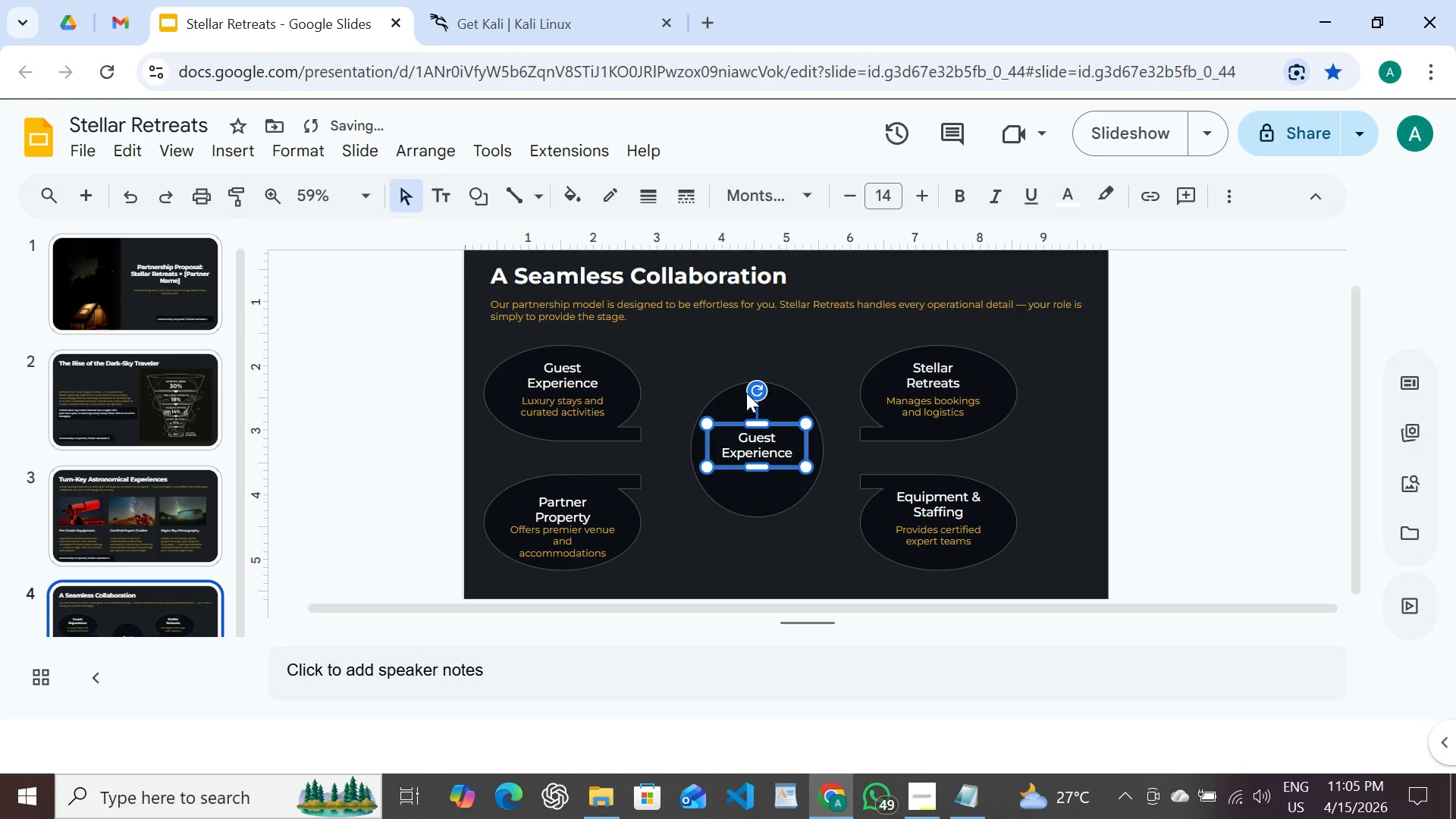 
key(Shift+ArrowUp)
 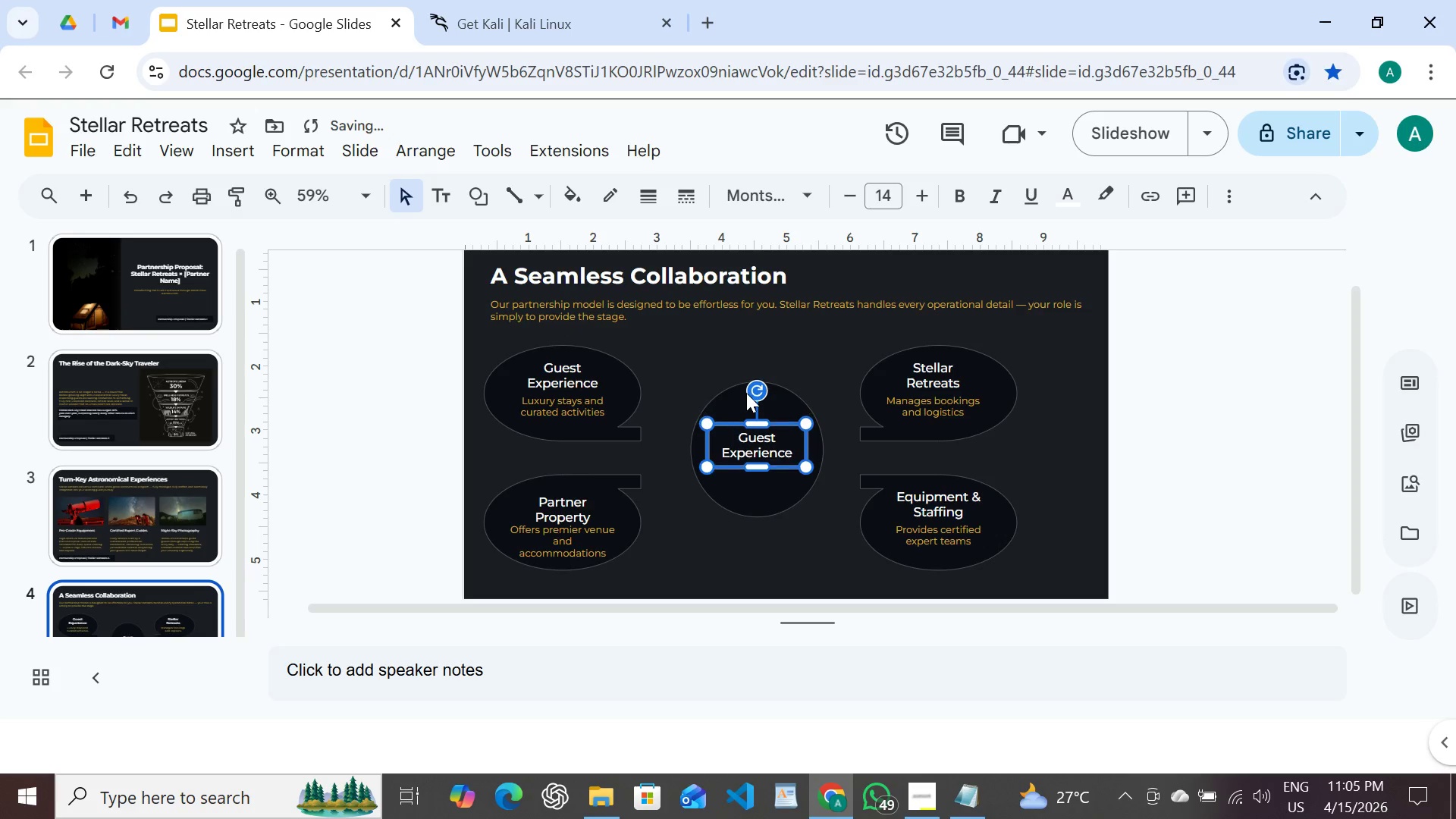 
key(Shift+ArrowDown)
 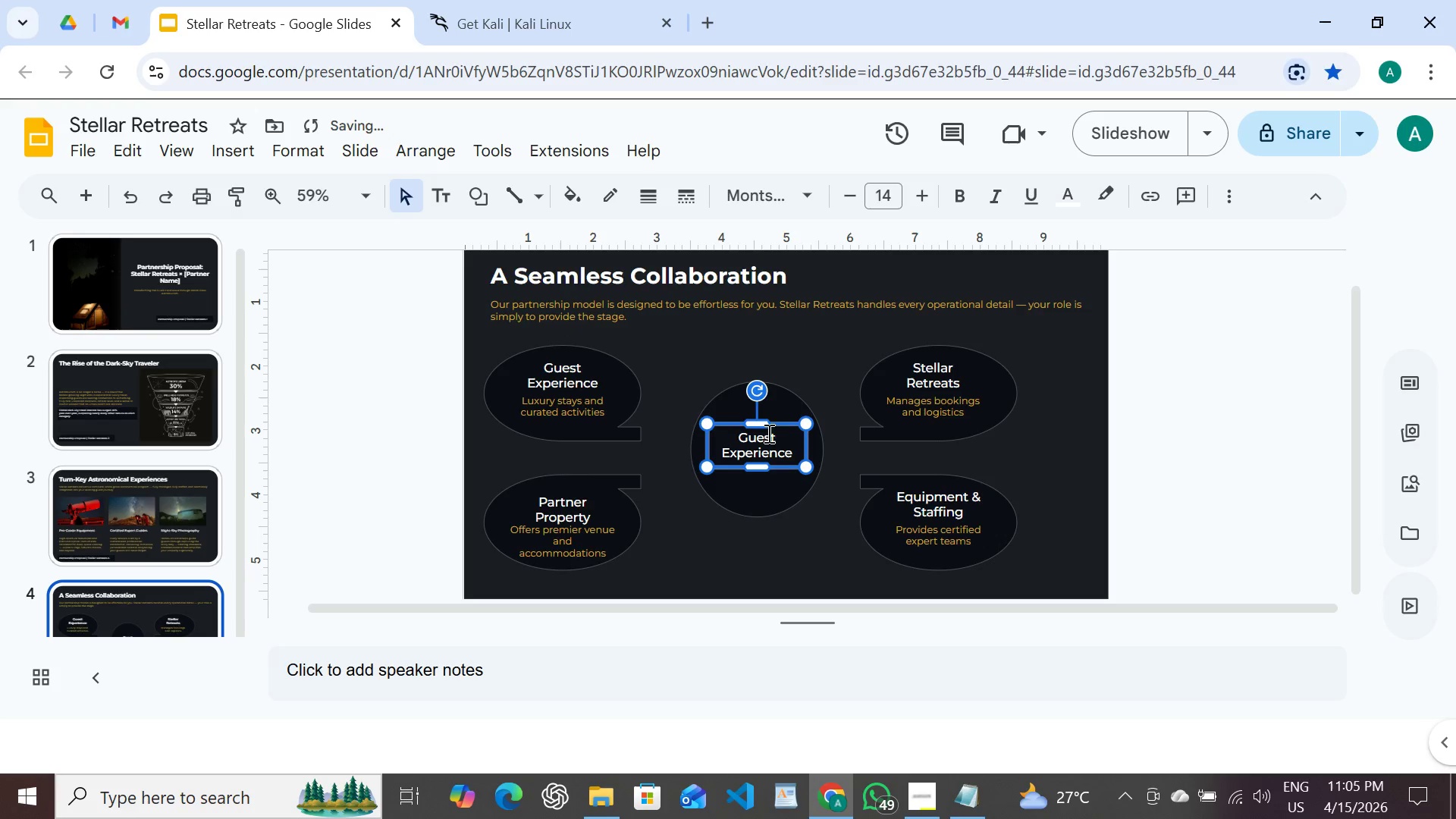 
left_click([768, 426])
 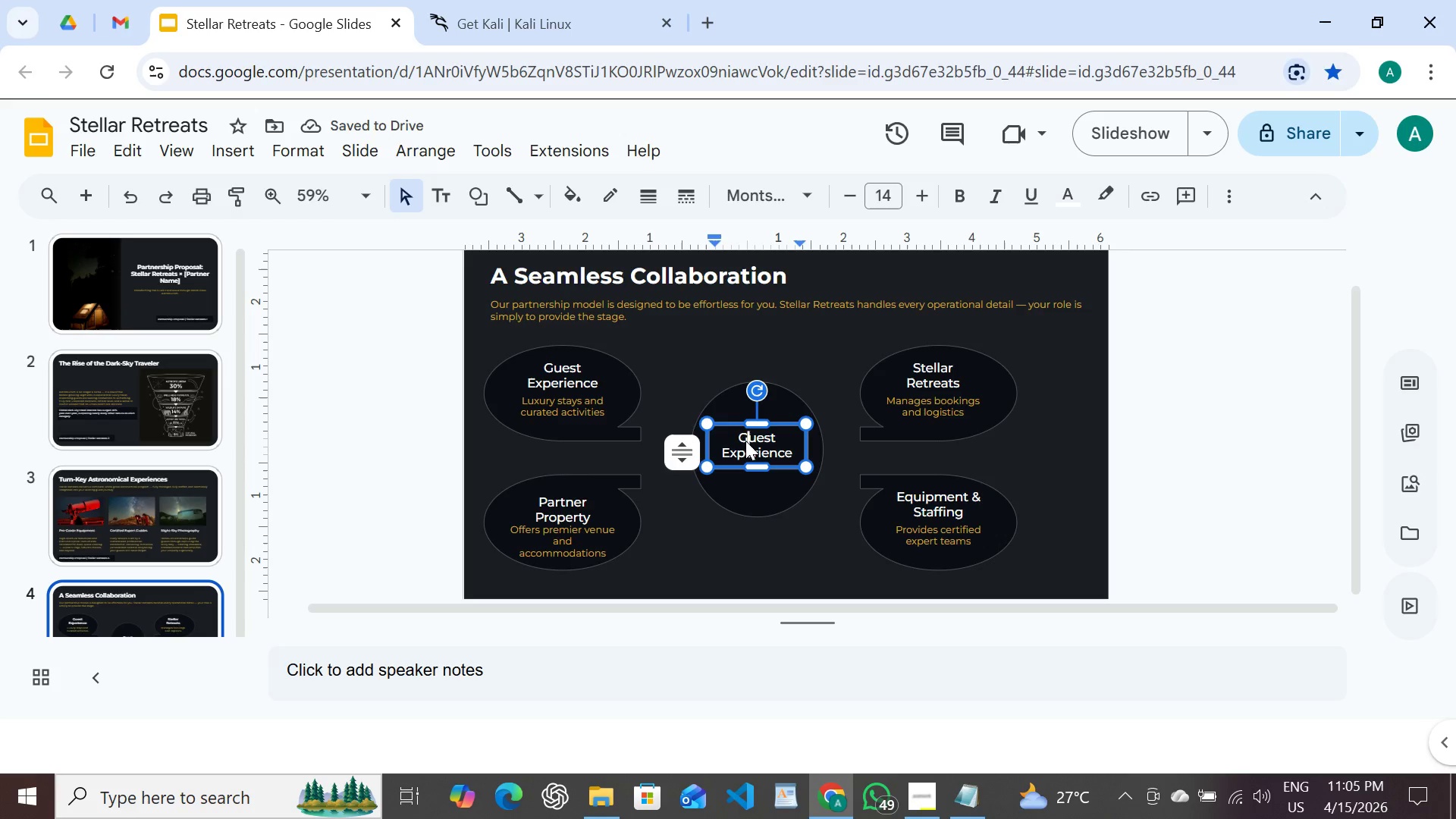 
double_click([745, 441])
 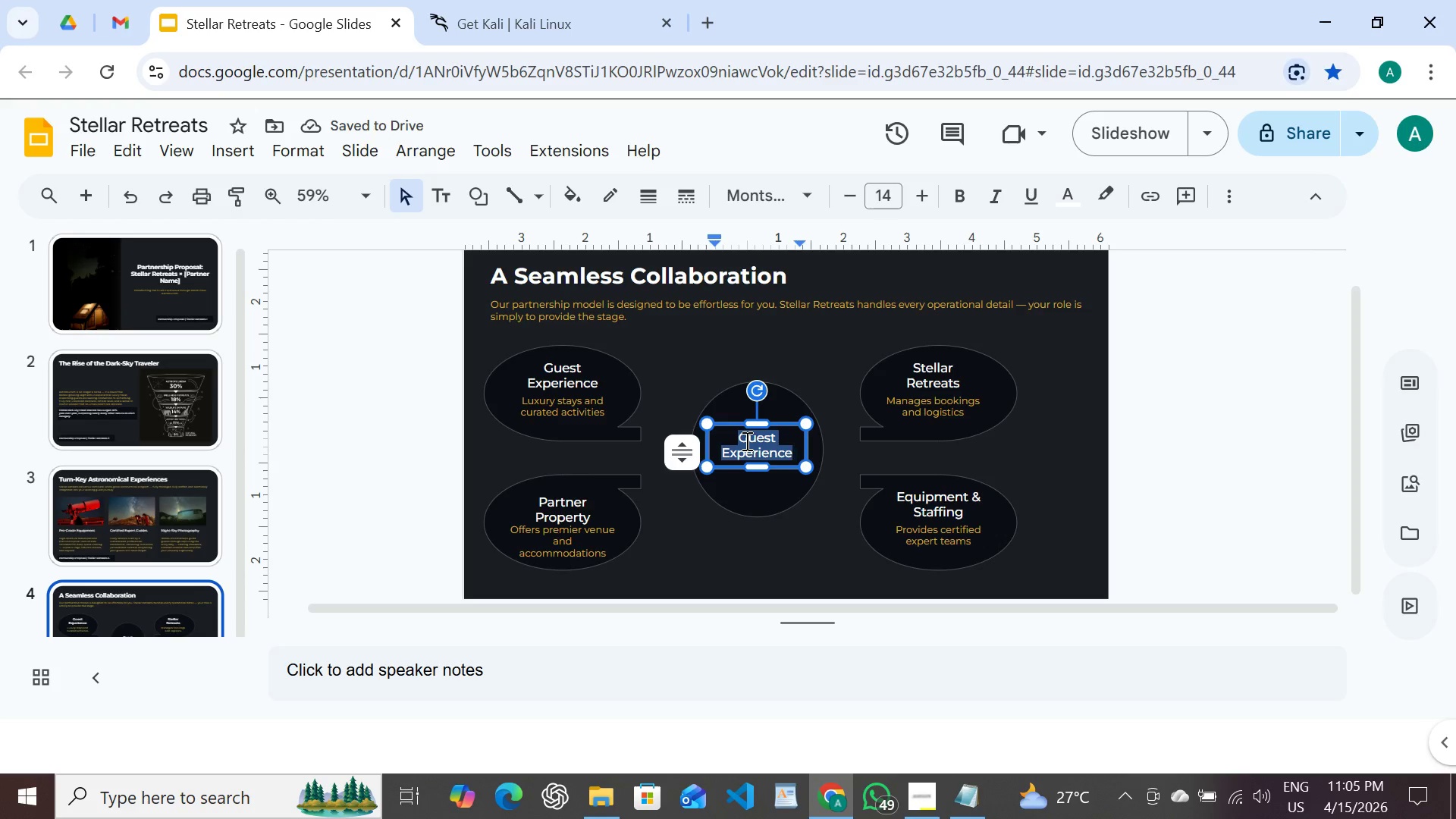 
triple_click([745, 441])
 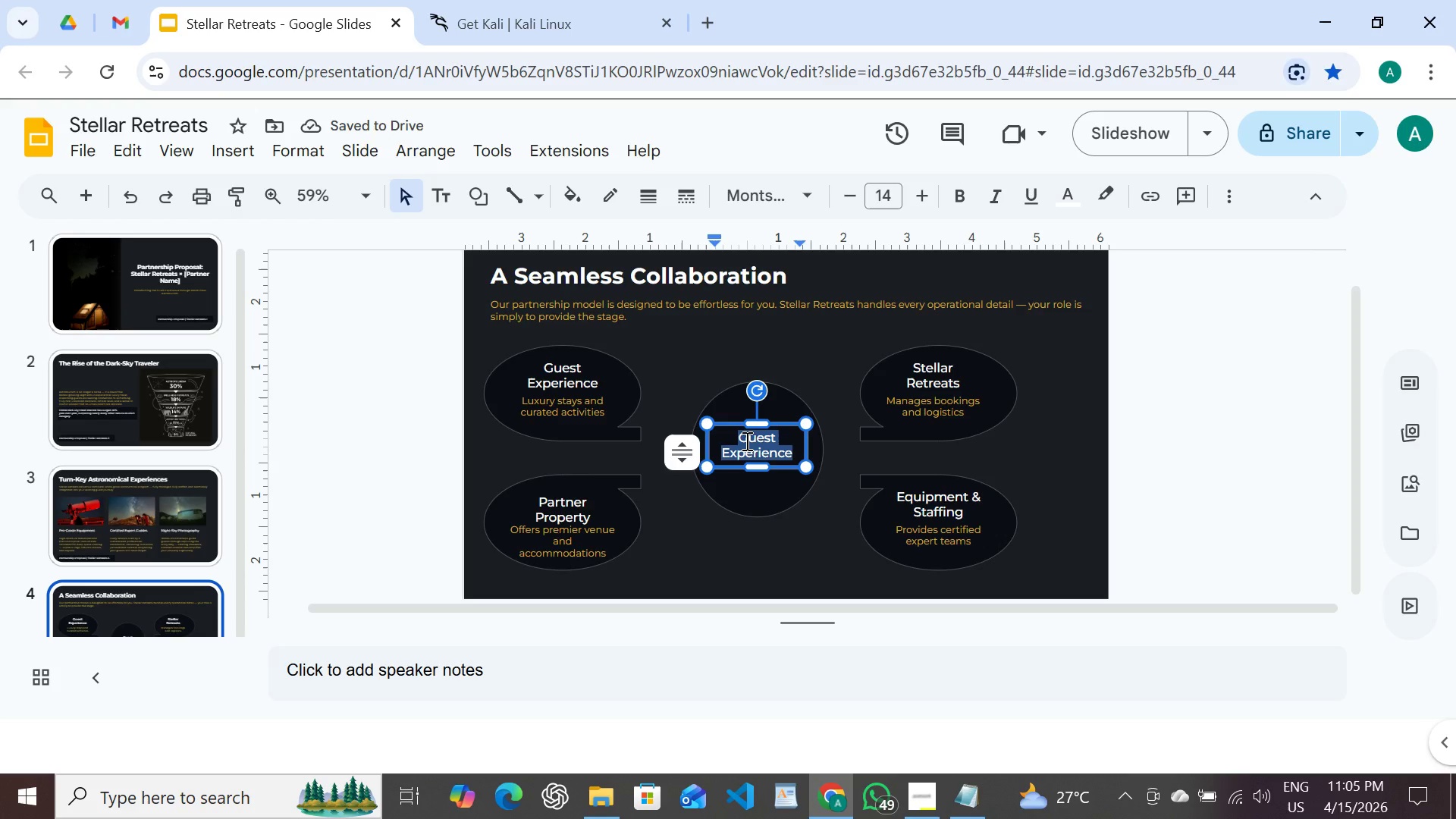 
type(Effortless Po)
key(Backspace)
type(artnership)
 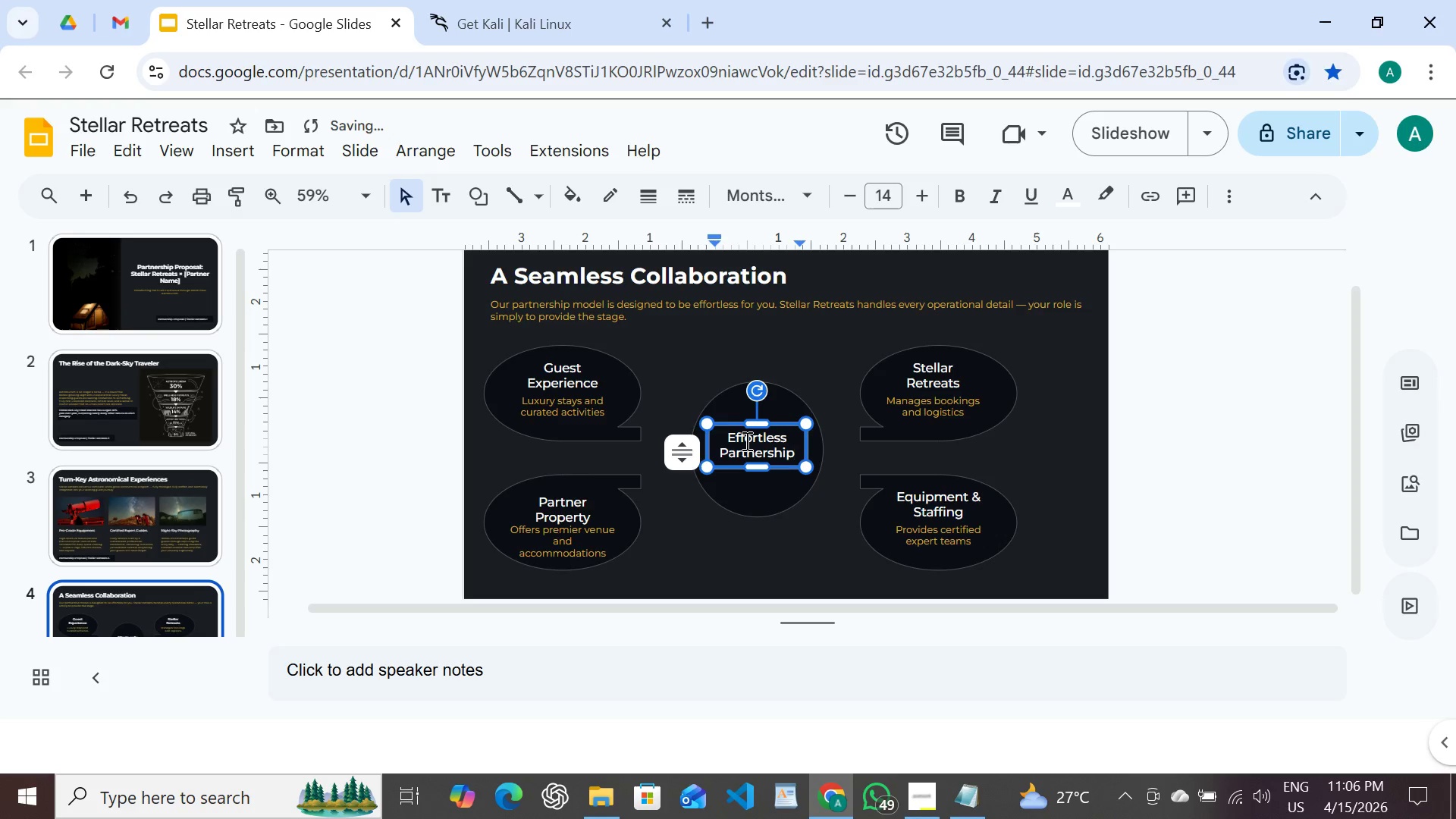 
left_click([708, 531])
 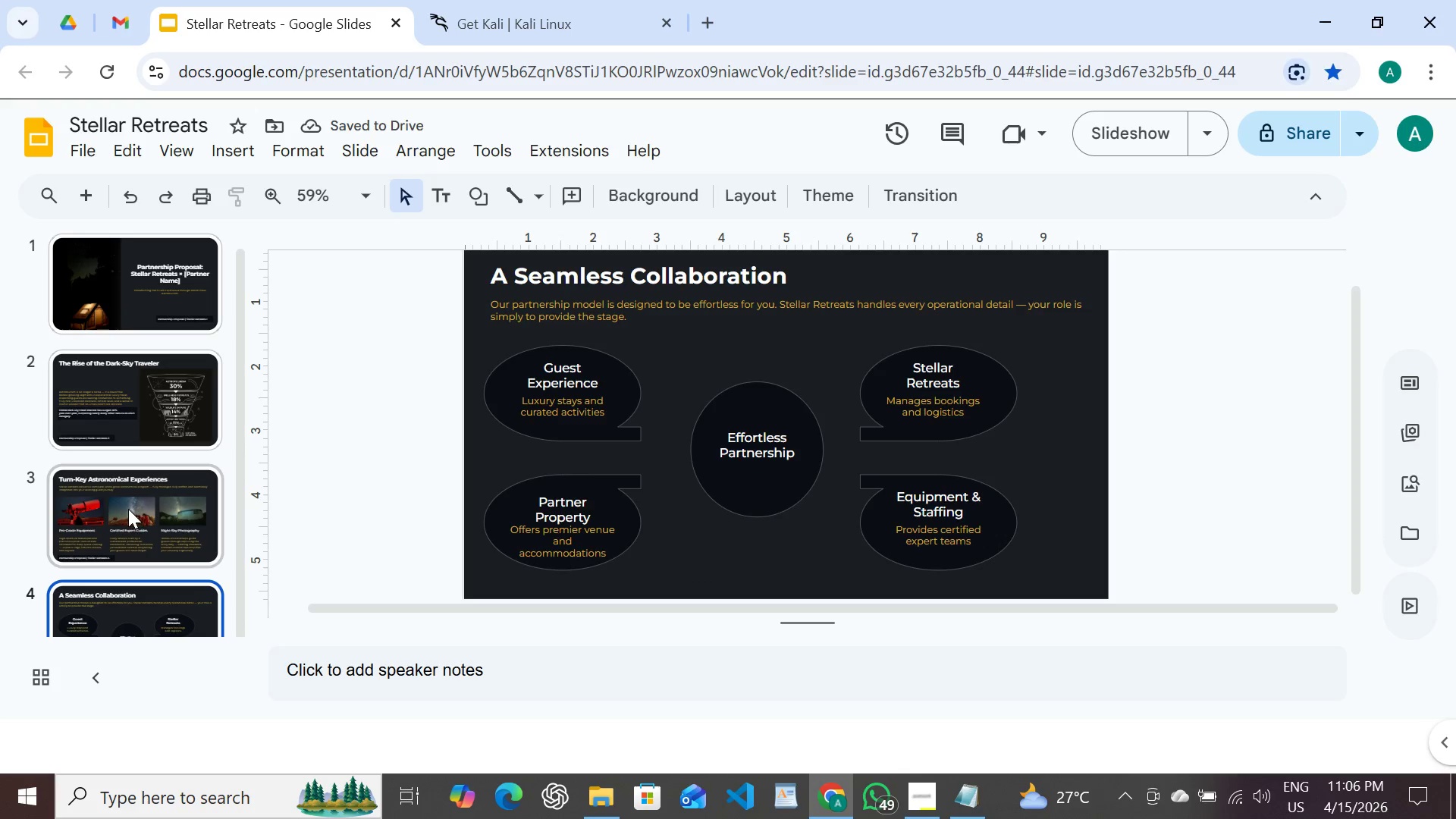 
left_click([128, 509])
 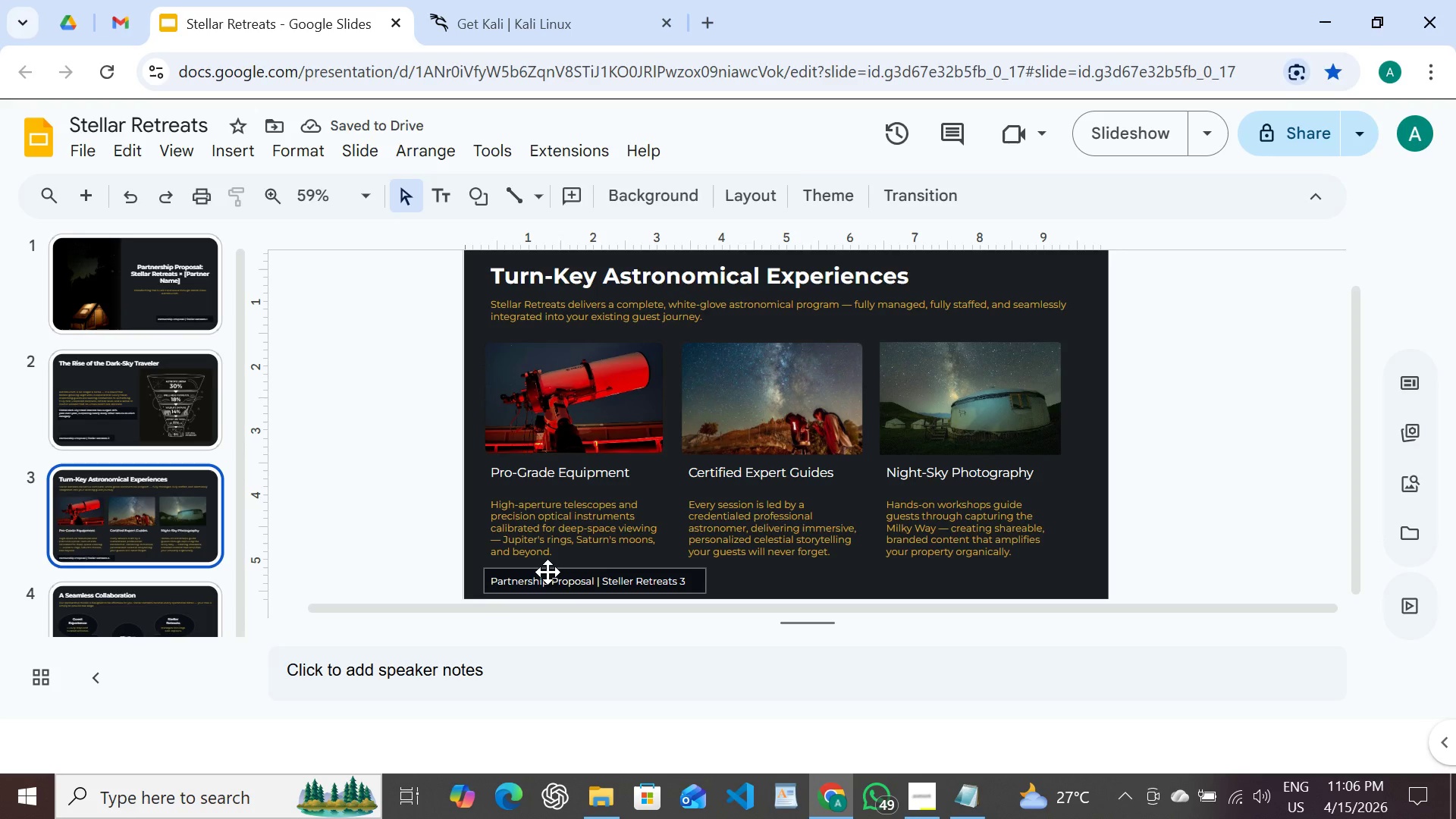 
left_click([548, 572])
 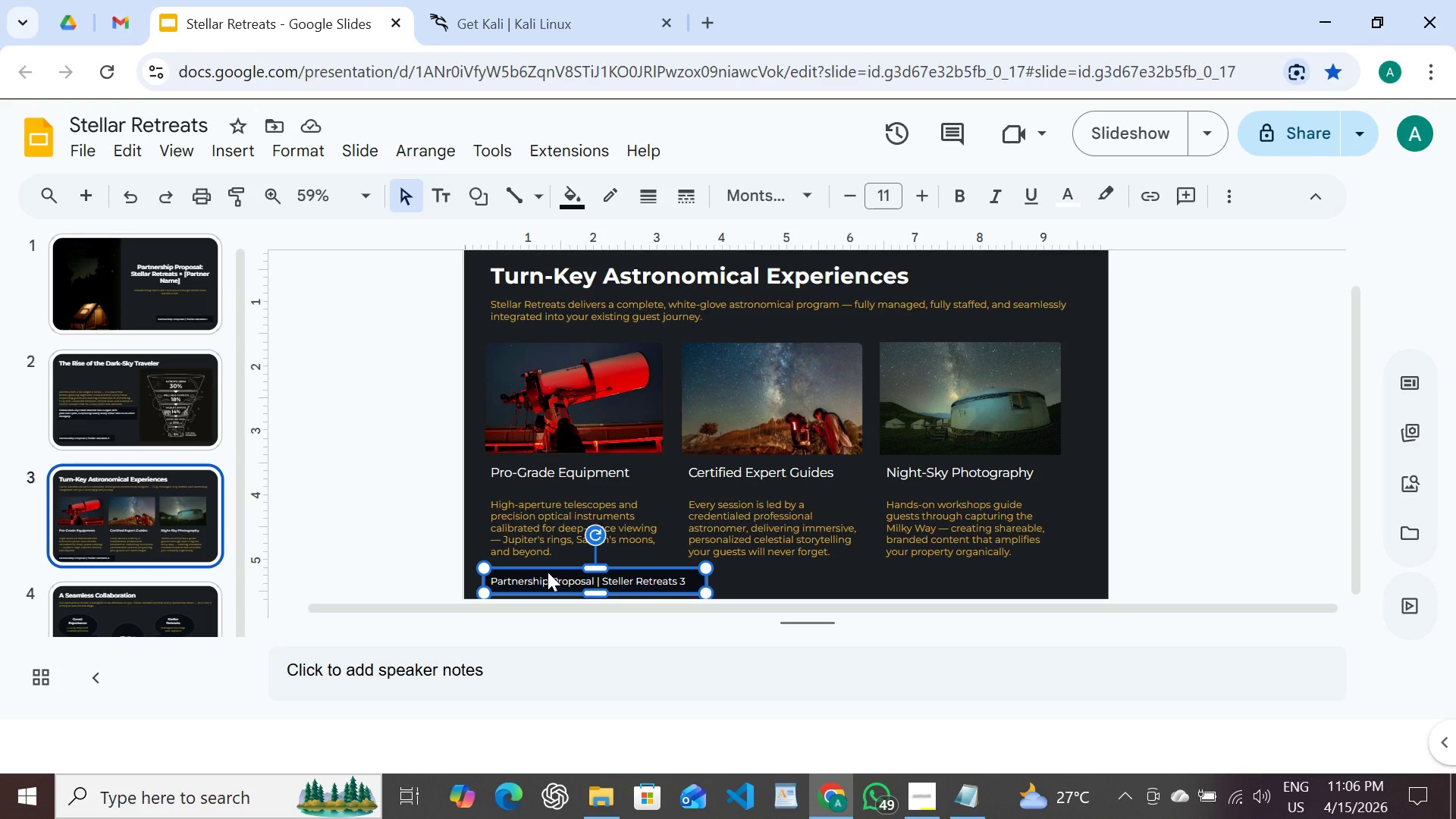 
key(Control+C)
 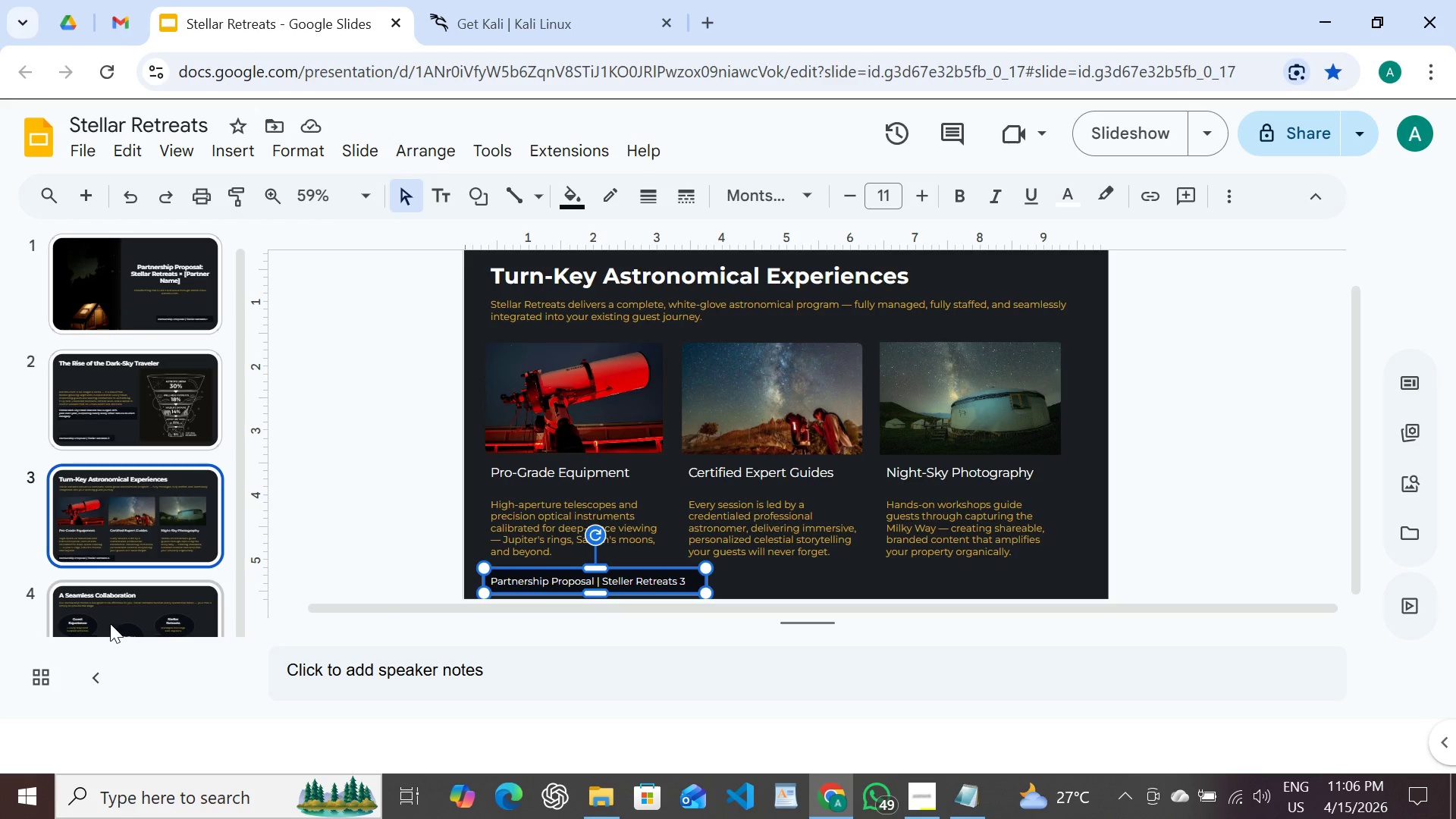 
left_click([110, 623])
 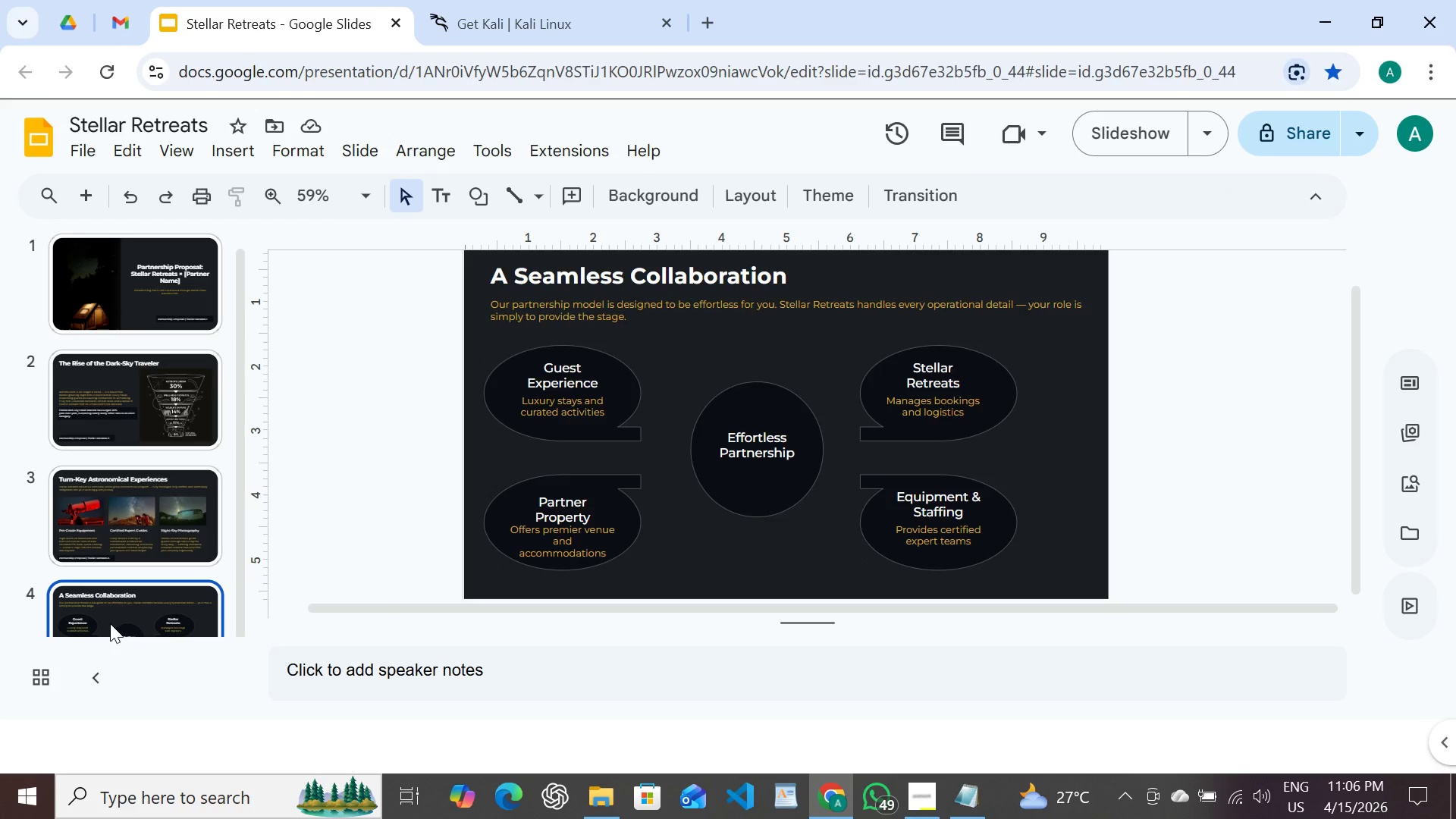 
key(Control+V)
 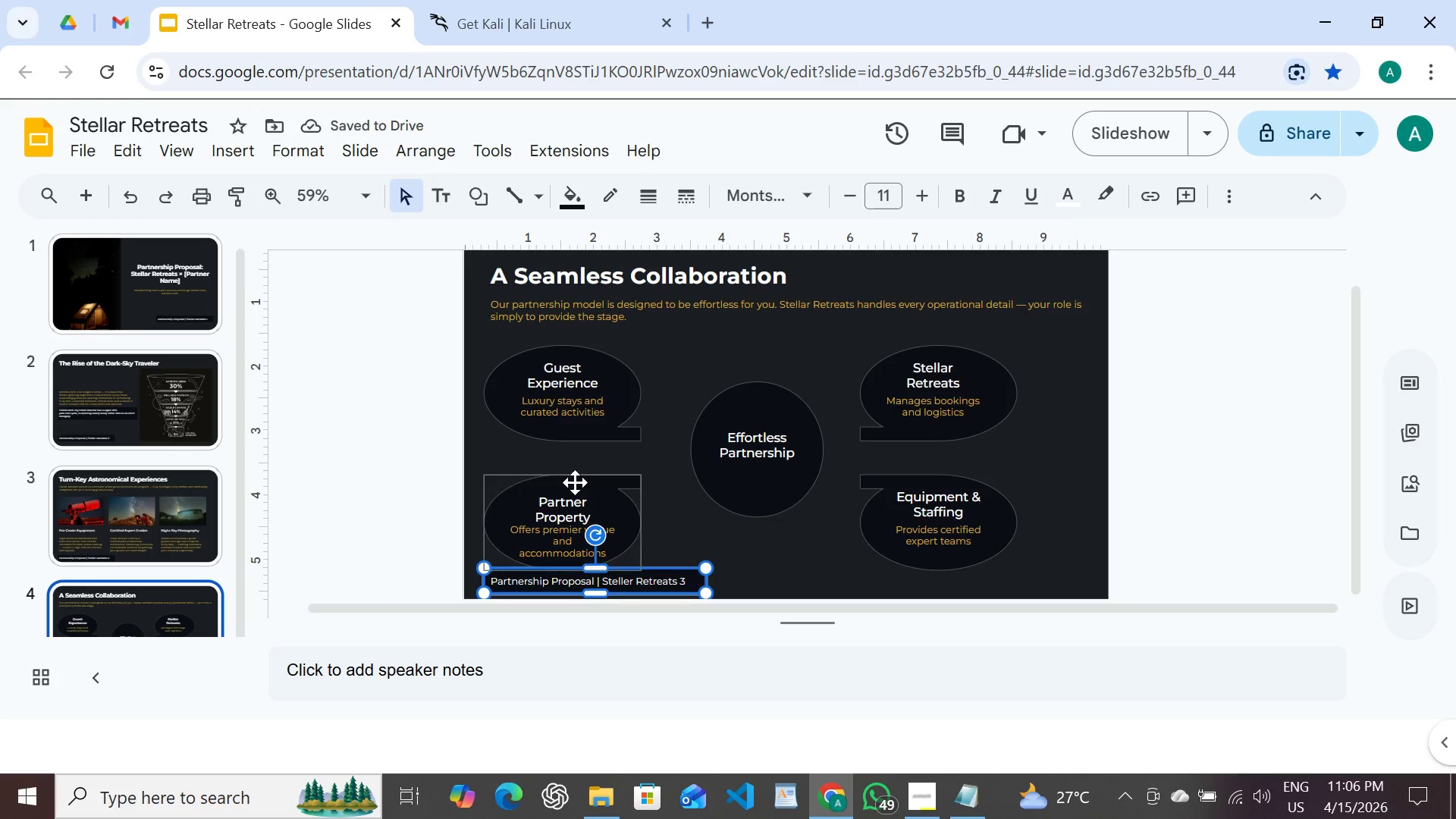 
hold_key(key=ShiftLeft, duration=0.77)
 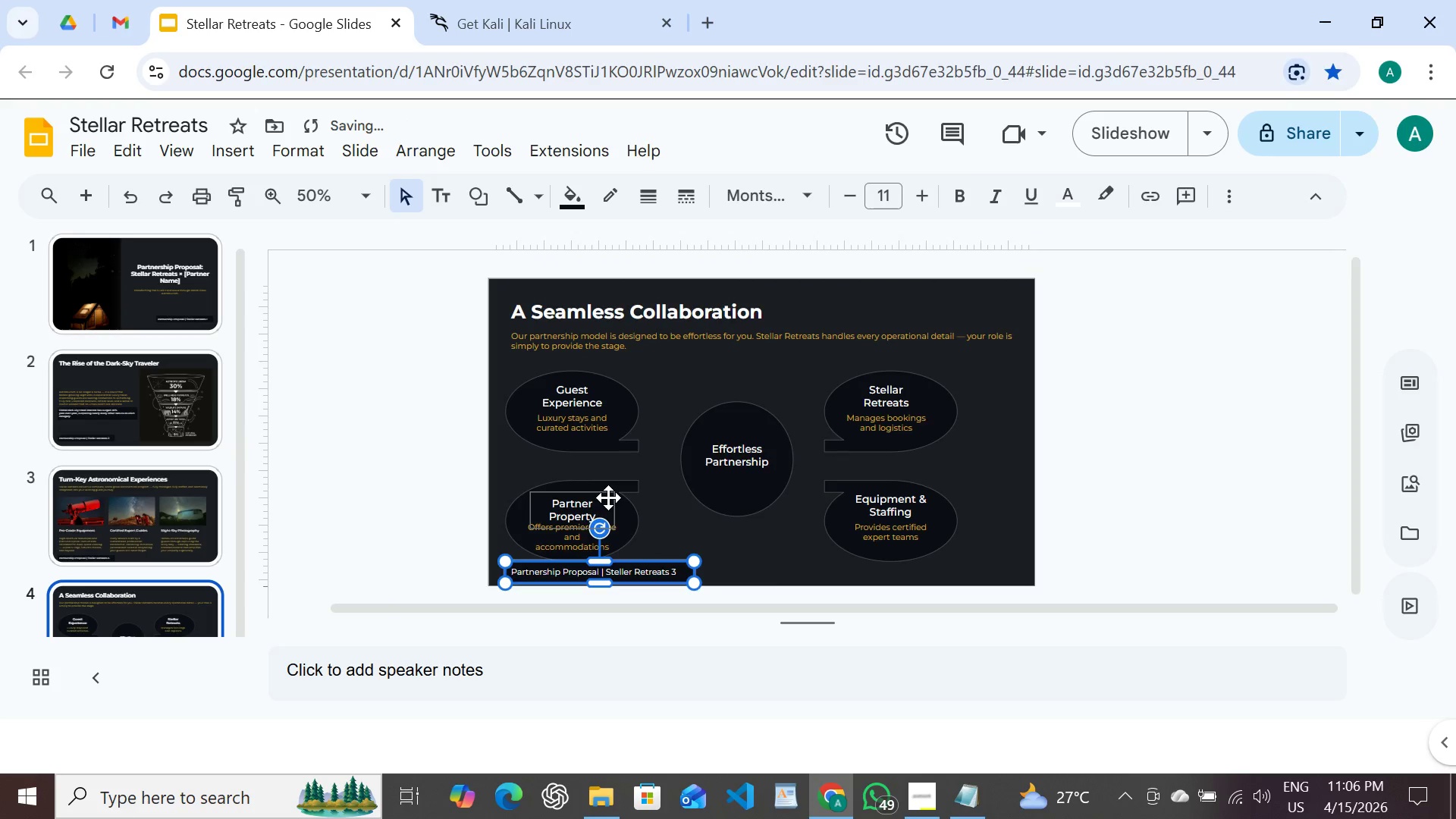 
key(ArrowDown)
 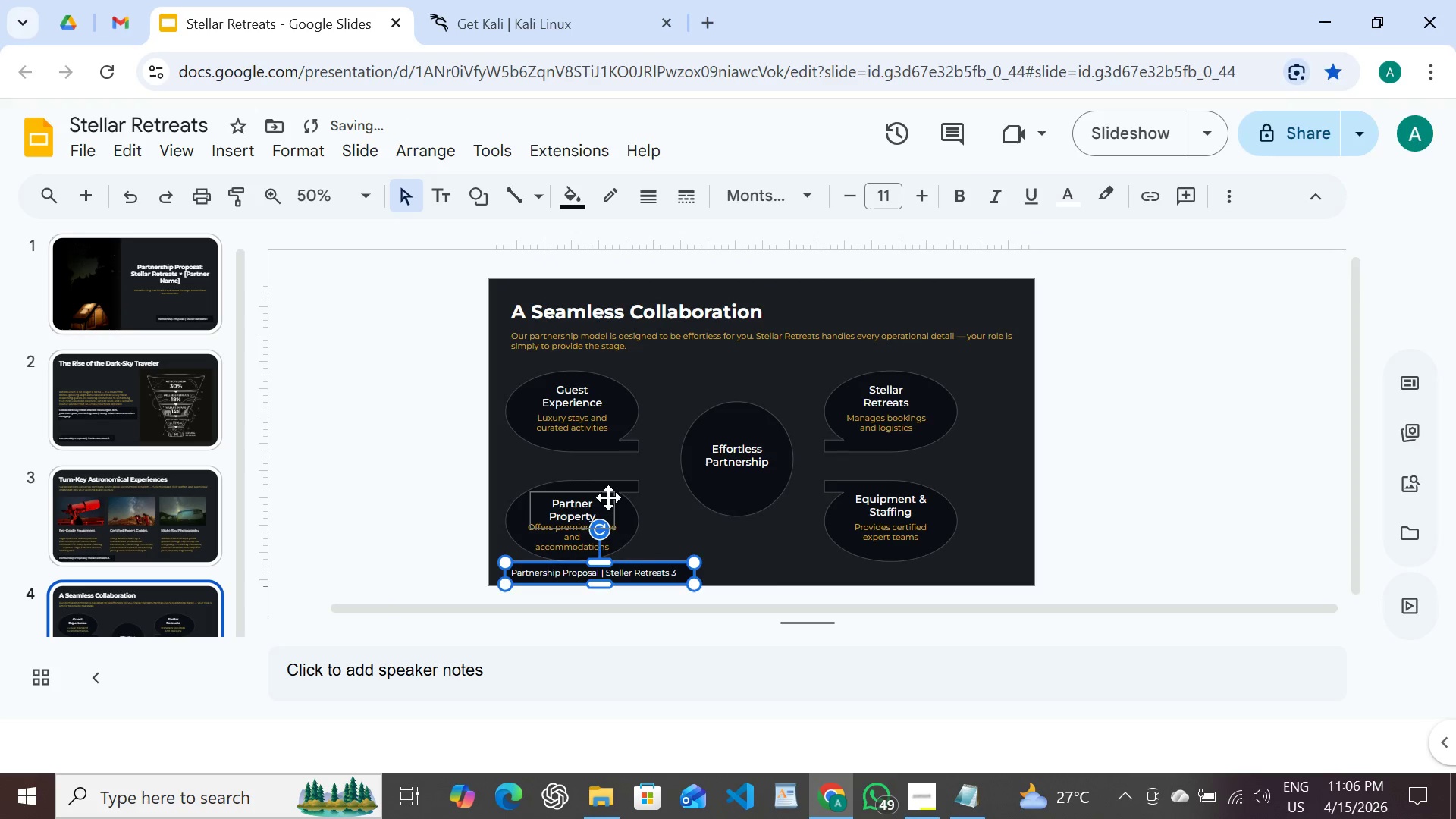 
key(ArrowDown)
 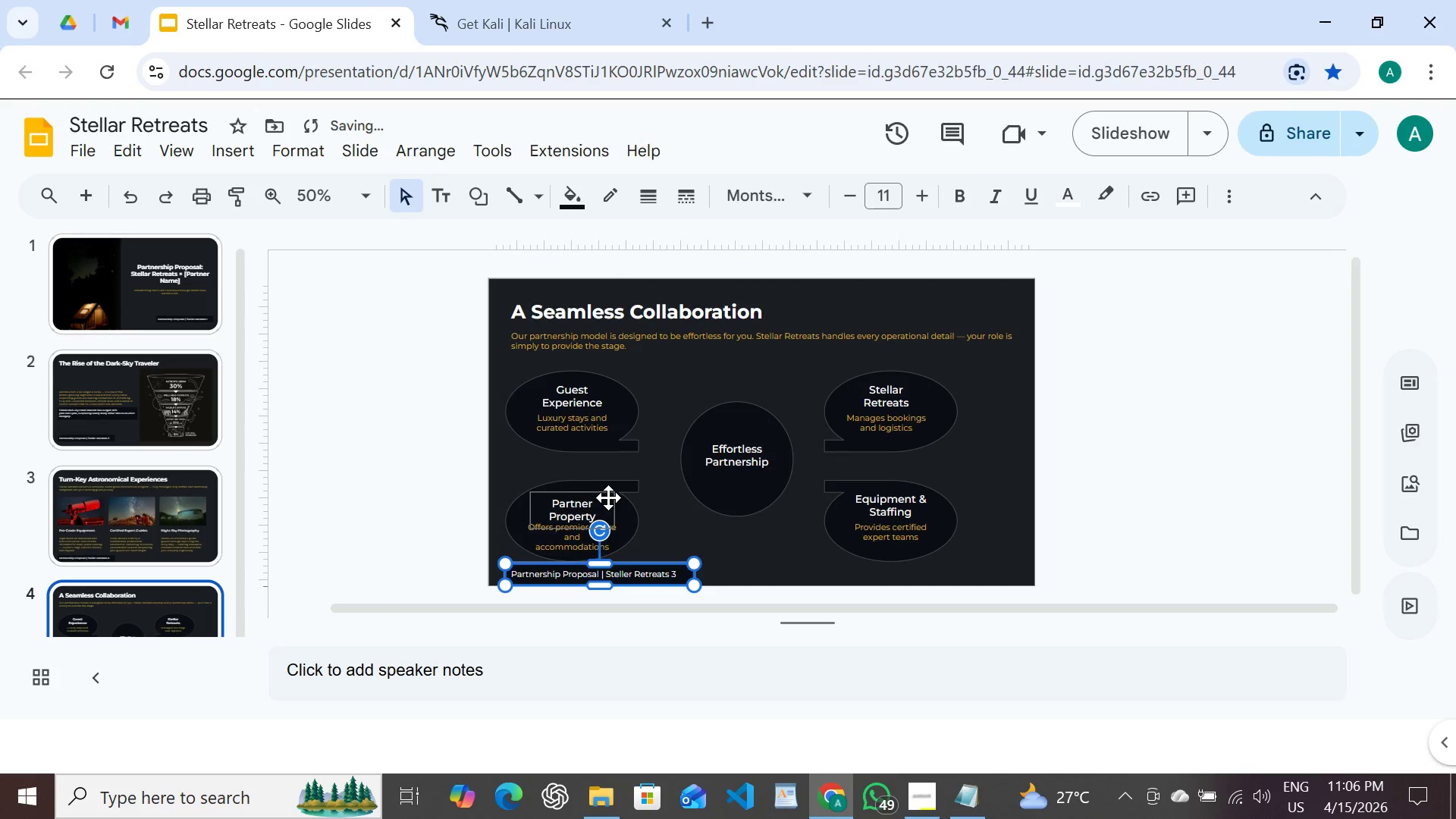 
key(ArrowDown)
 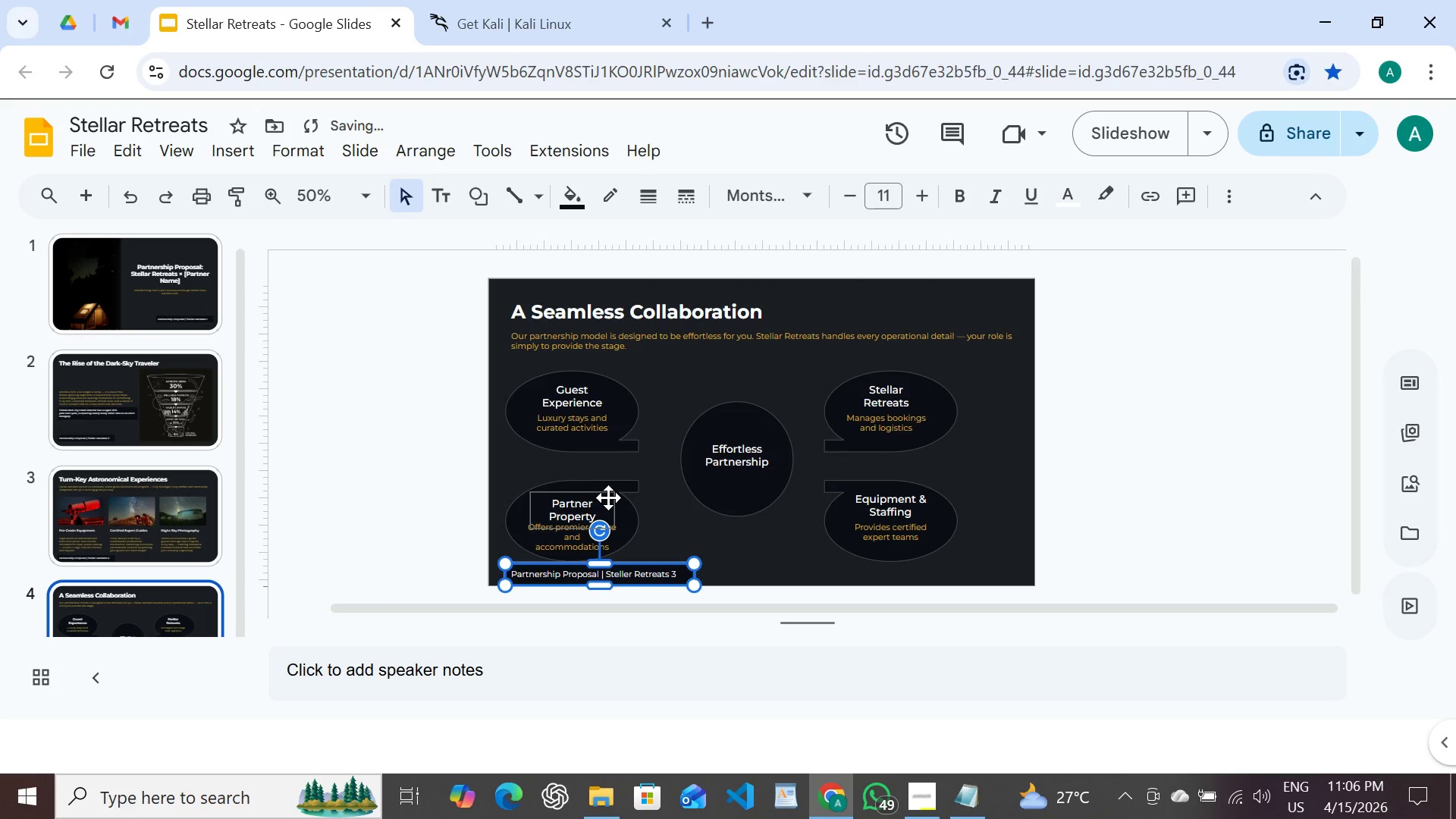 
hold_key(key=ShiftLeft, duration=1.5)
 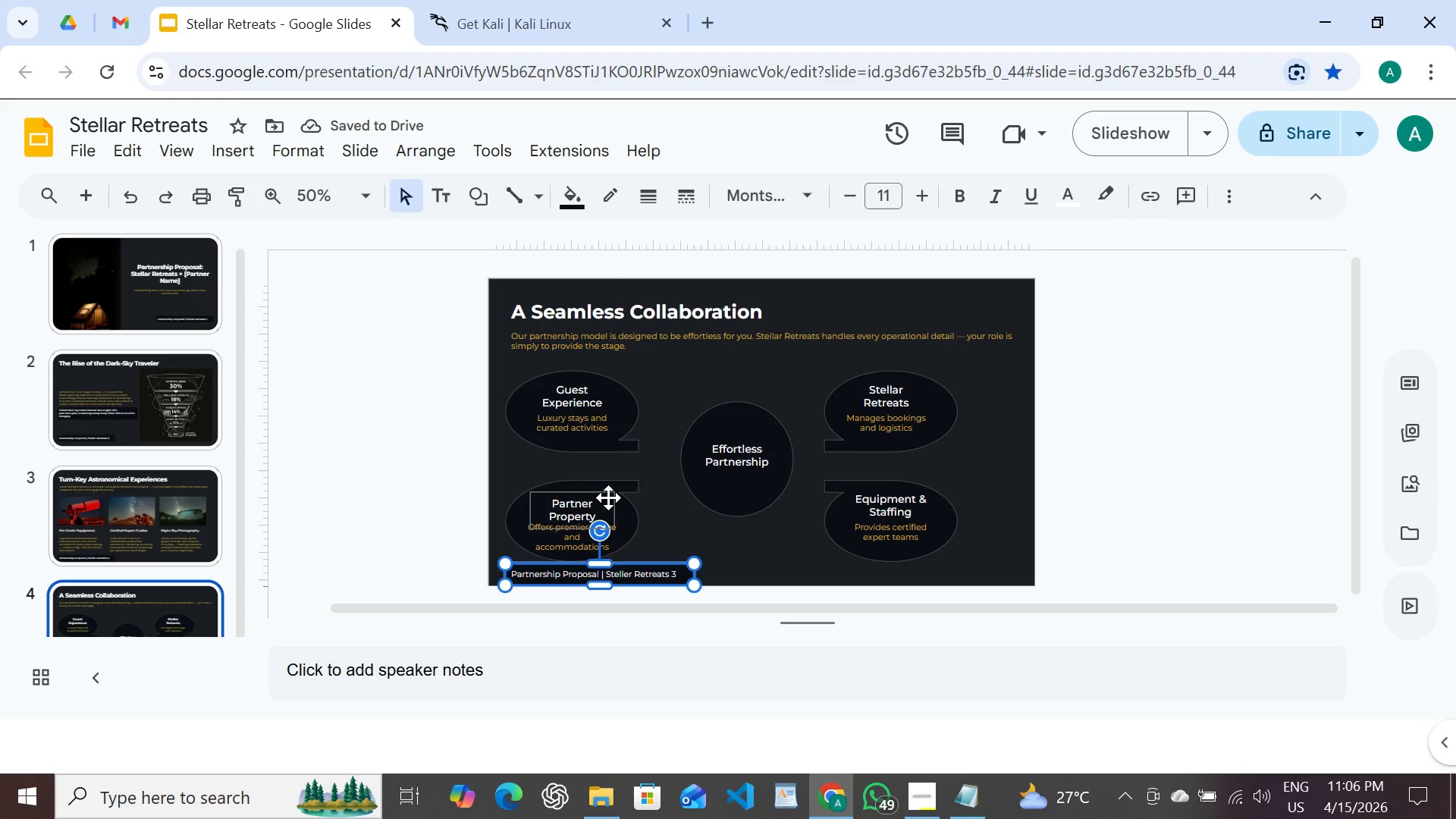 
hold_key(key=ShiftLeft, duration=0.59)
 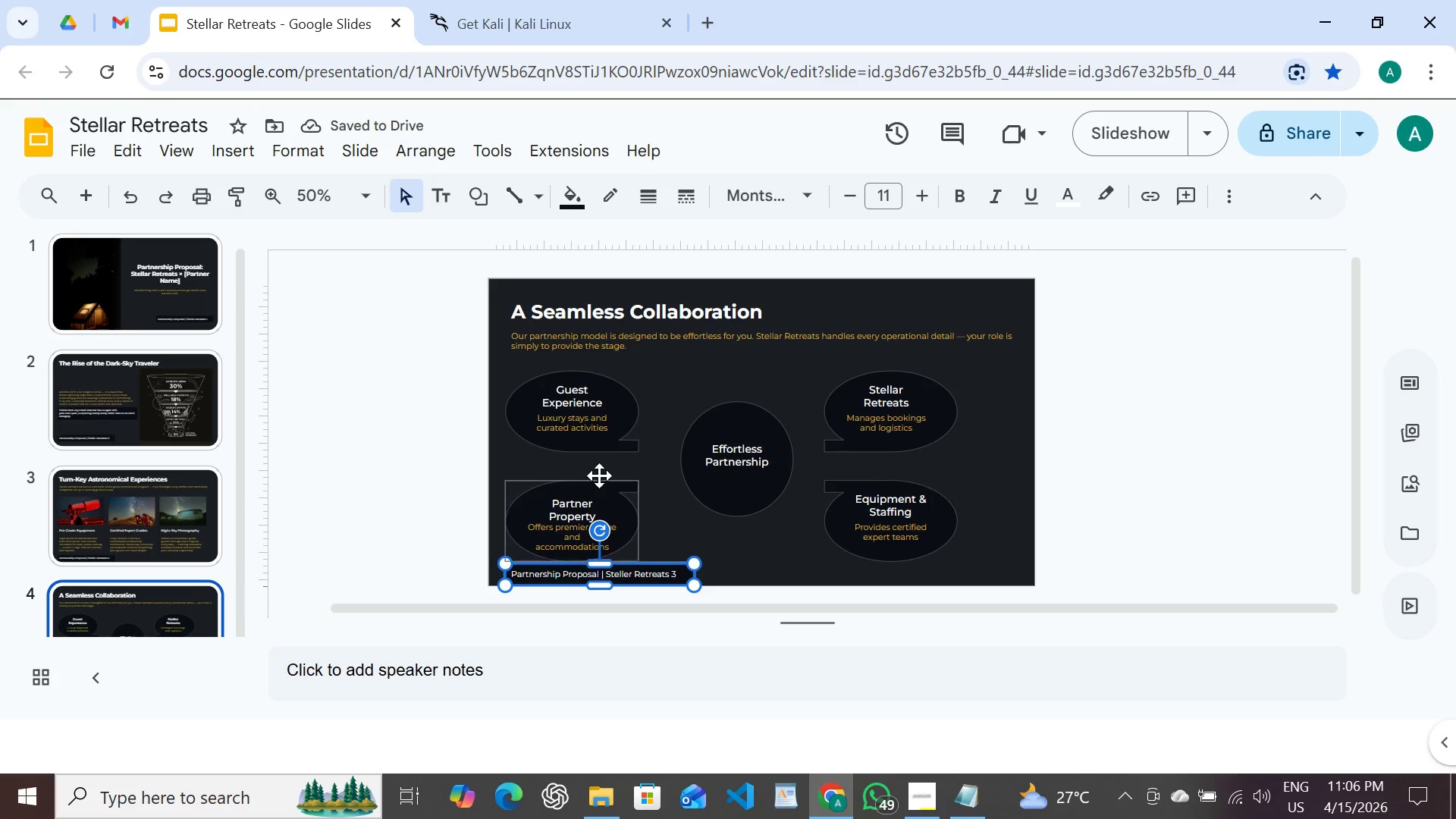 
left_click([601, 475])
 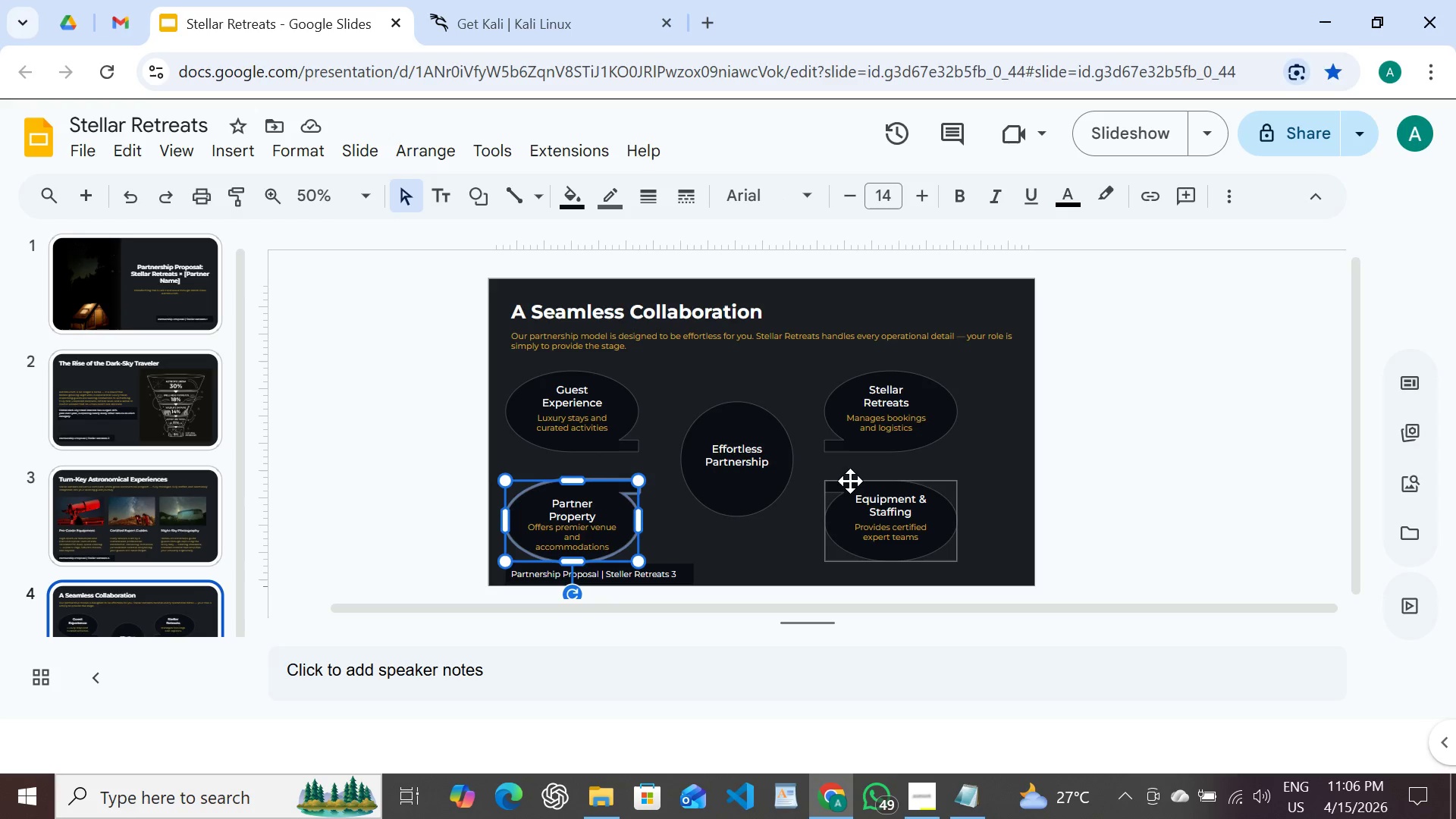 
hold_key(key=ShiftLeft, duration=1.5)
left_click([850, 481])
 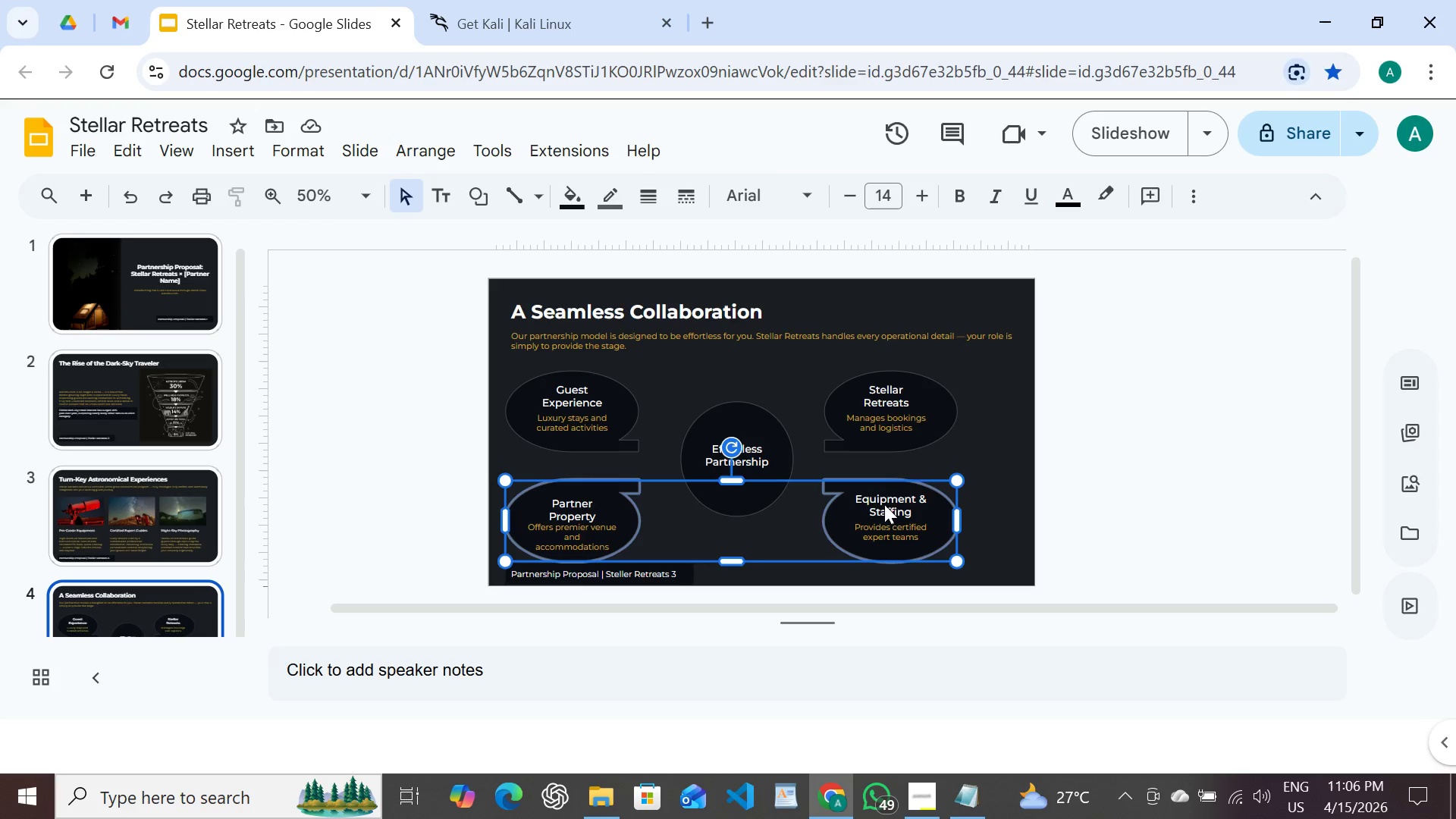 
left_click([884, 504])
 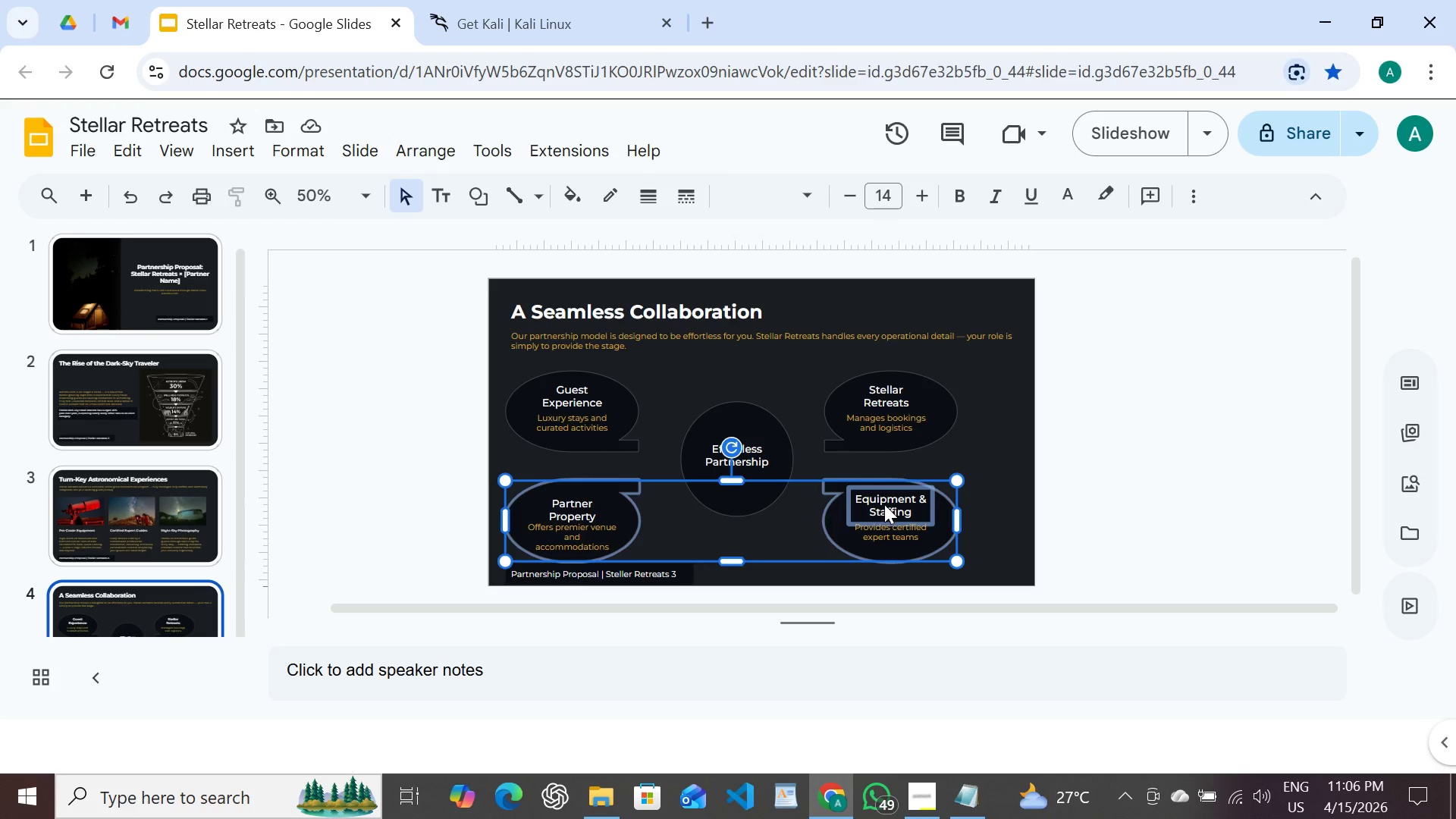 
hold_key(key=ShiftLeft, duration=1.52)
left_click([877, 534])
 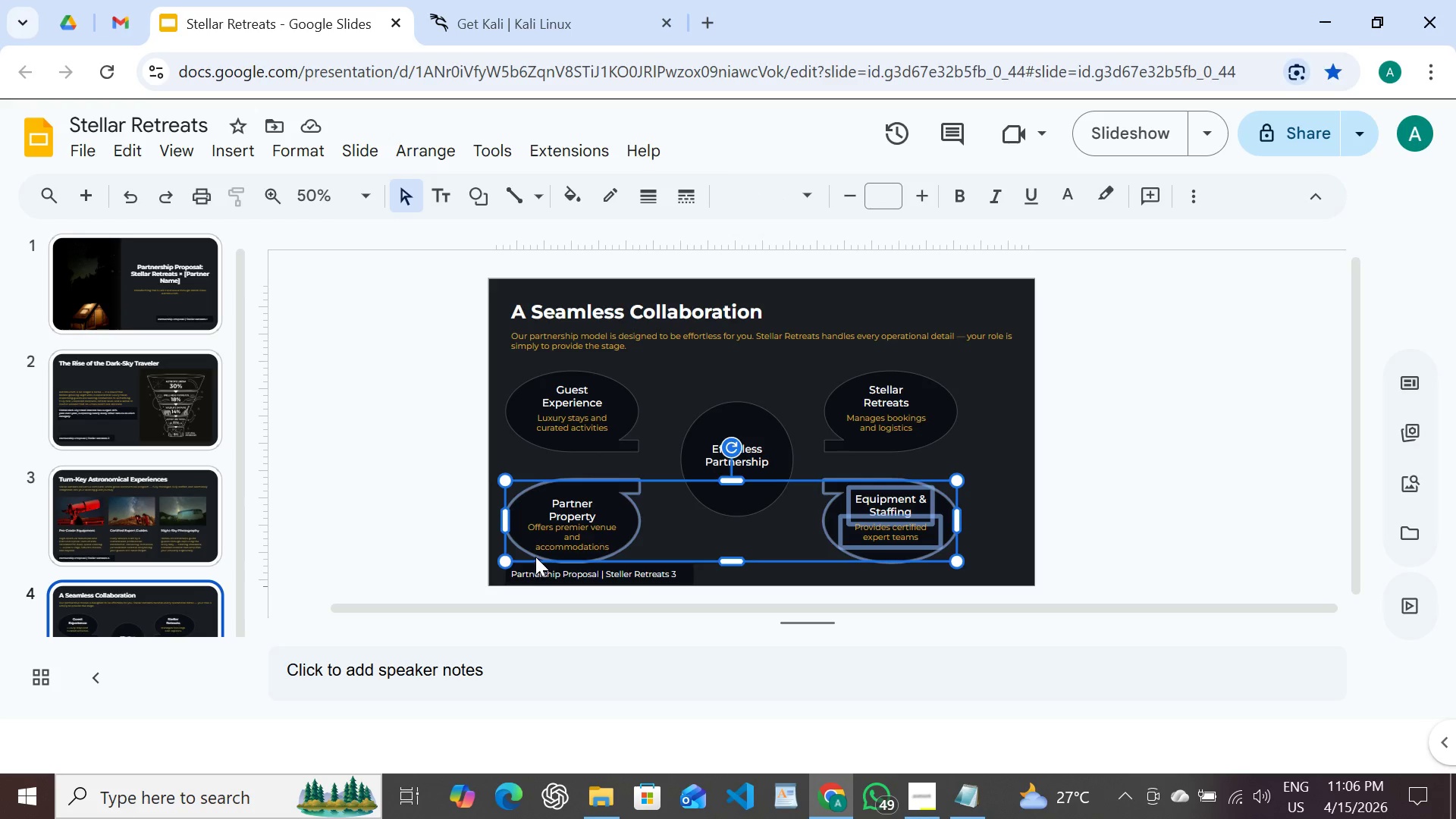 
hold_key(key=ShiftLeft, duration=1.52)
left_click([544, 546])
 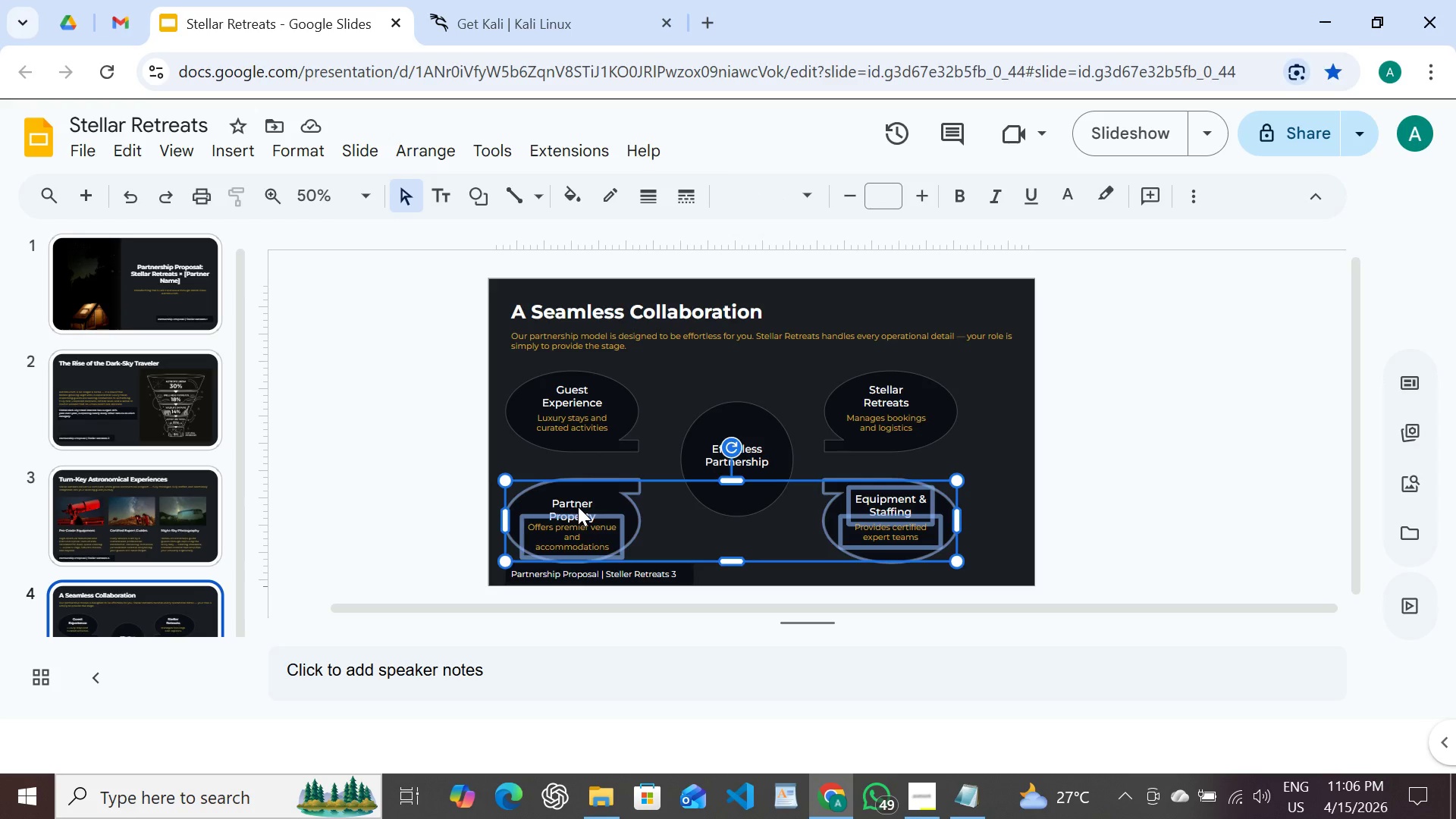 
left_click([578, 507])
 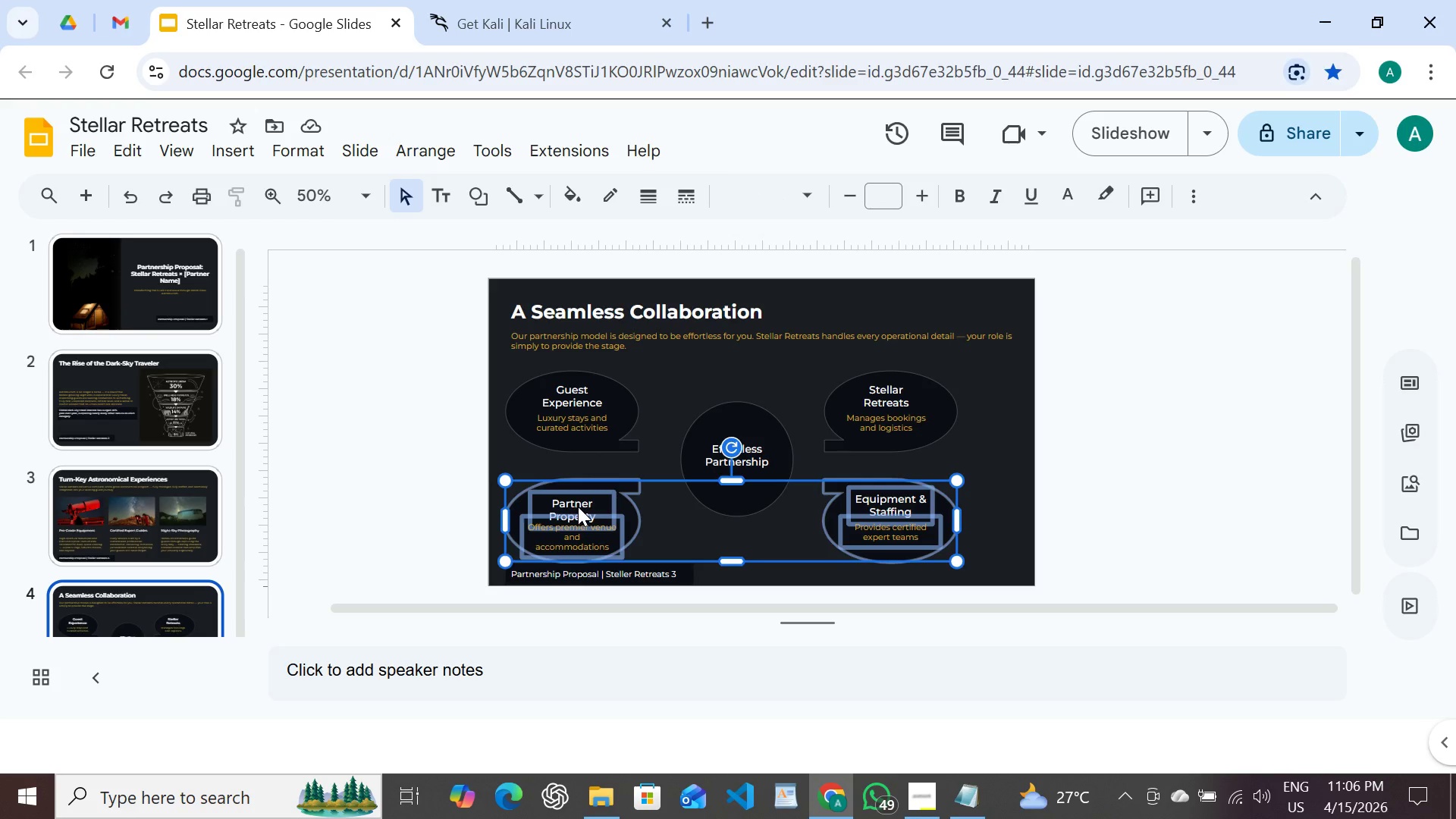 
key(Shift+ArrowUp)
 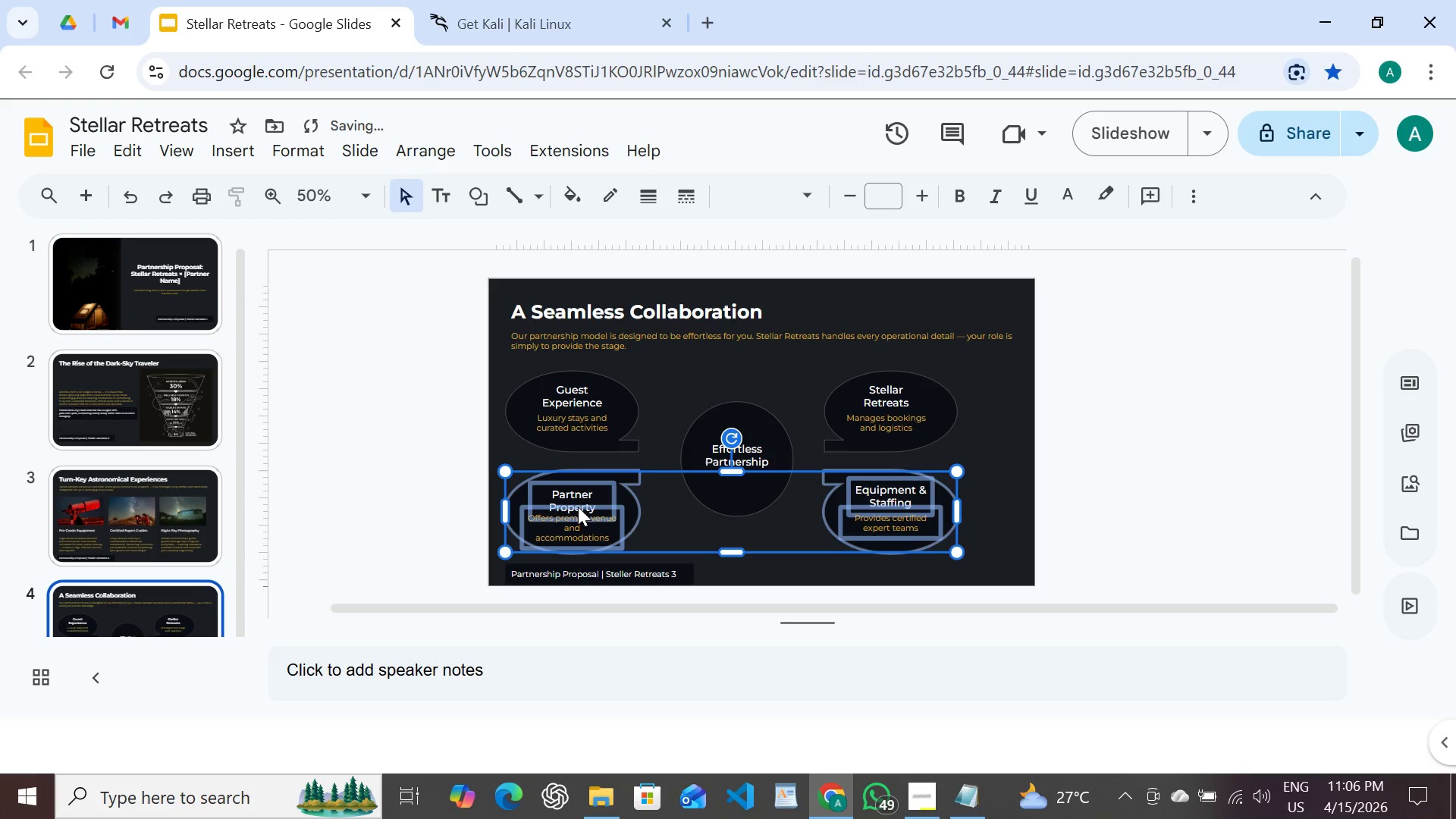 
key(Shift+ArrowUp)
 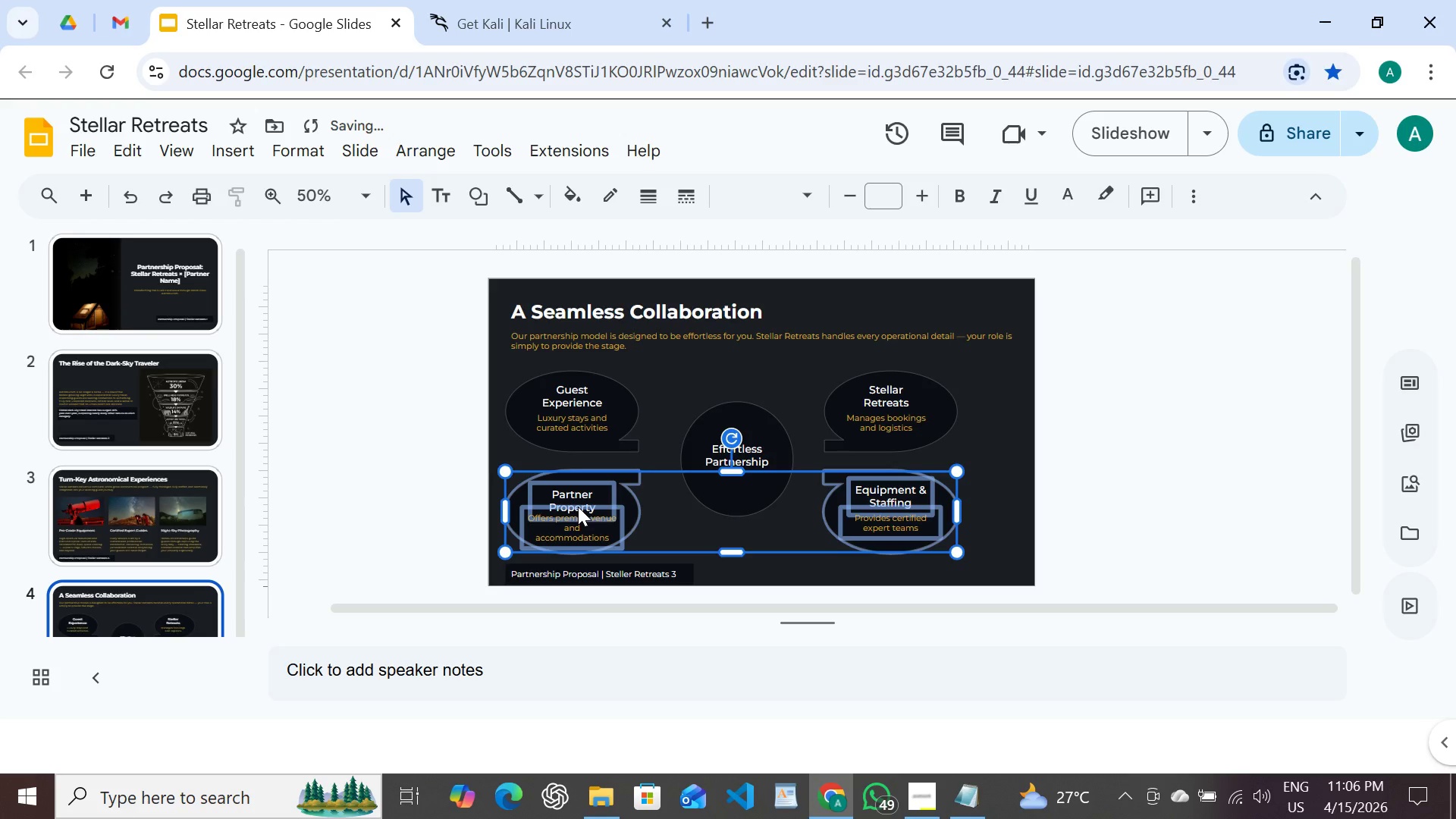 
key(Shift+ArrowUp)
 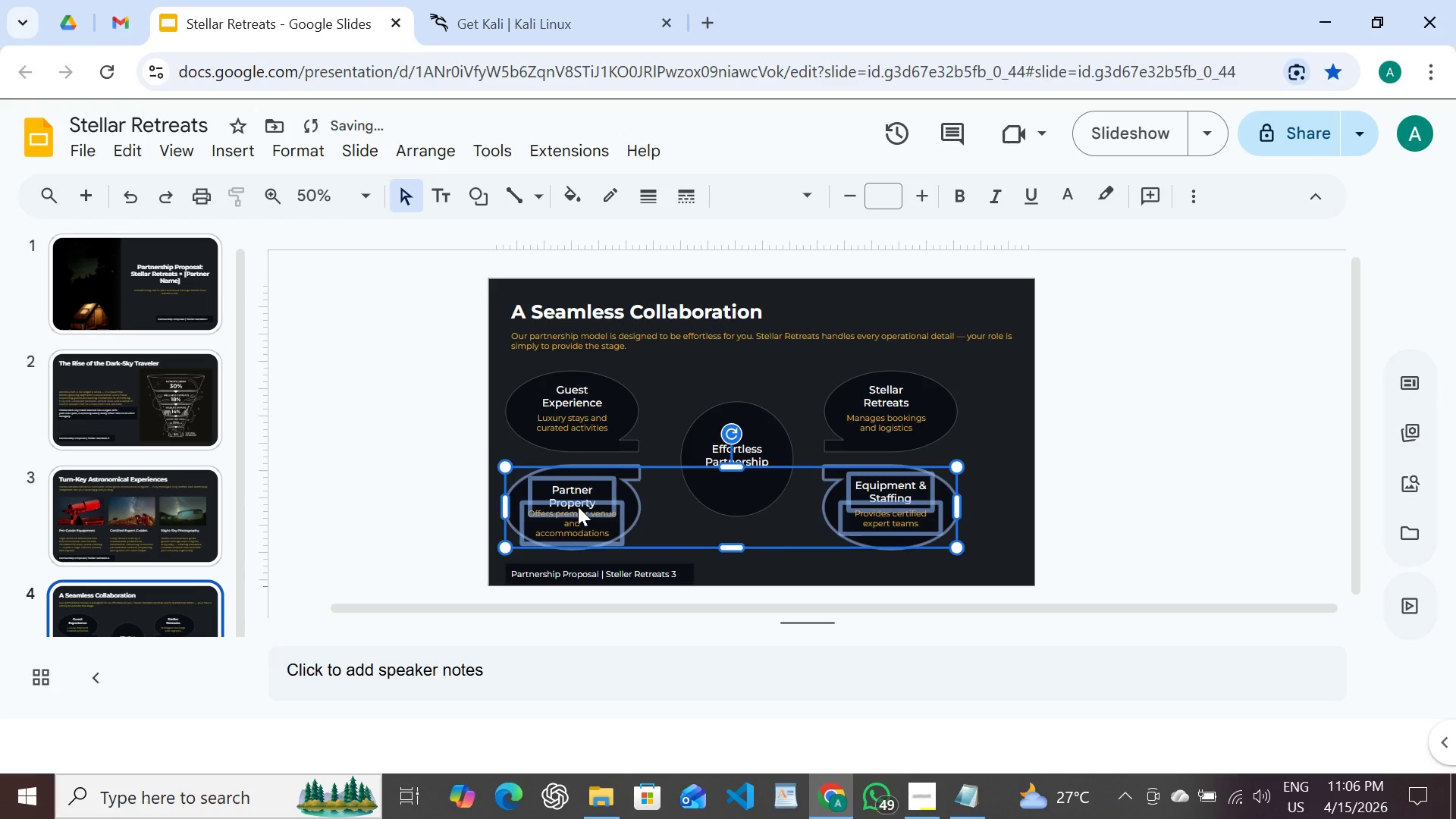 
key(Shift+ArrowRight)
 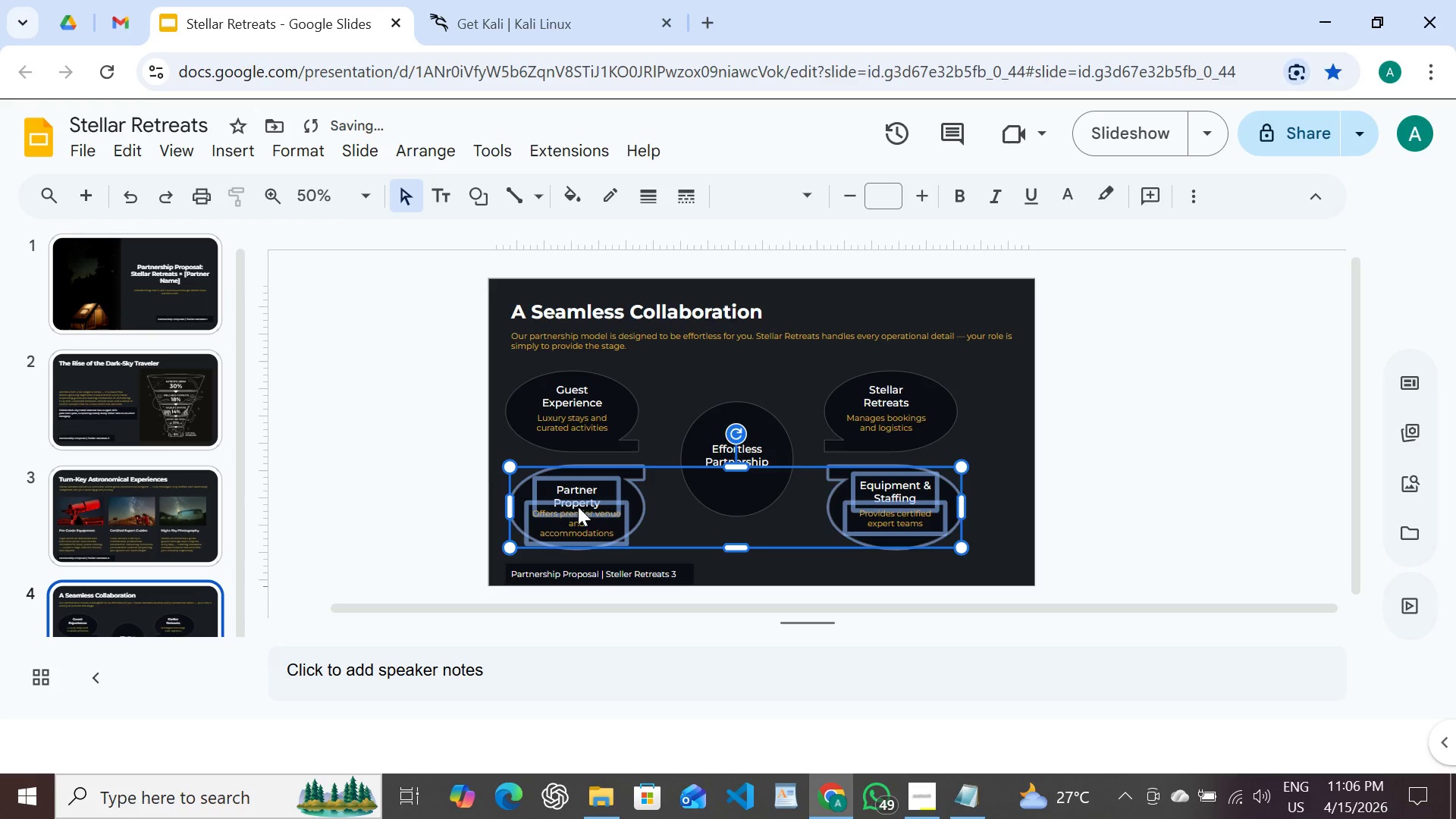 
key(Shift+ArrowLeft)
 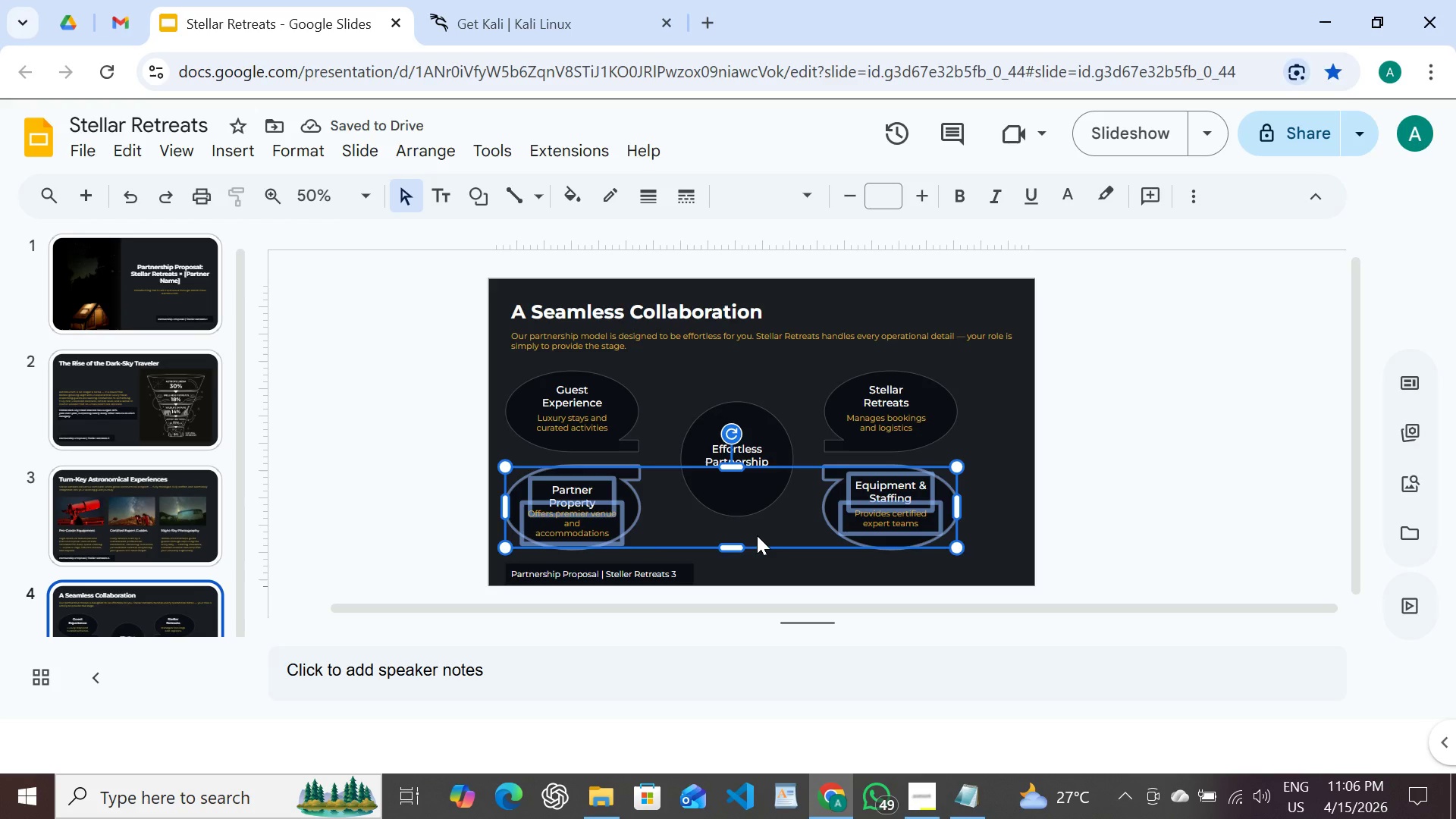 
left_click([662, 573])
 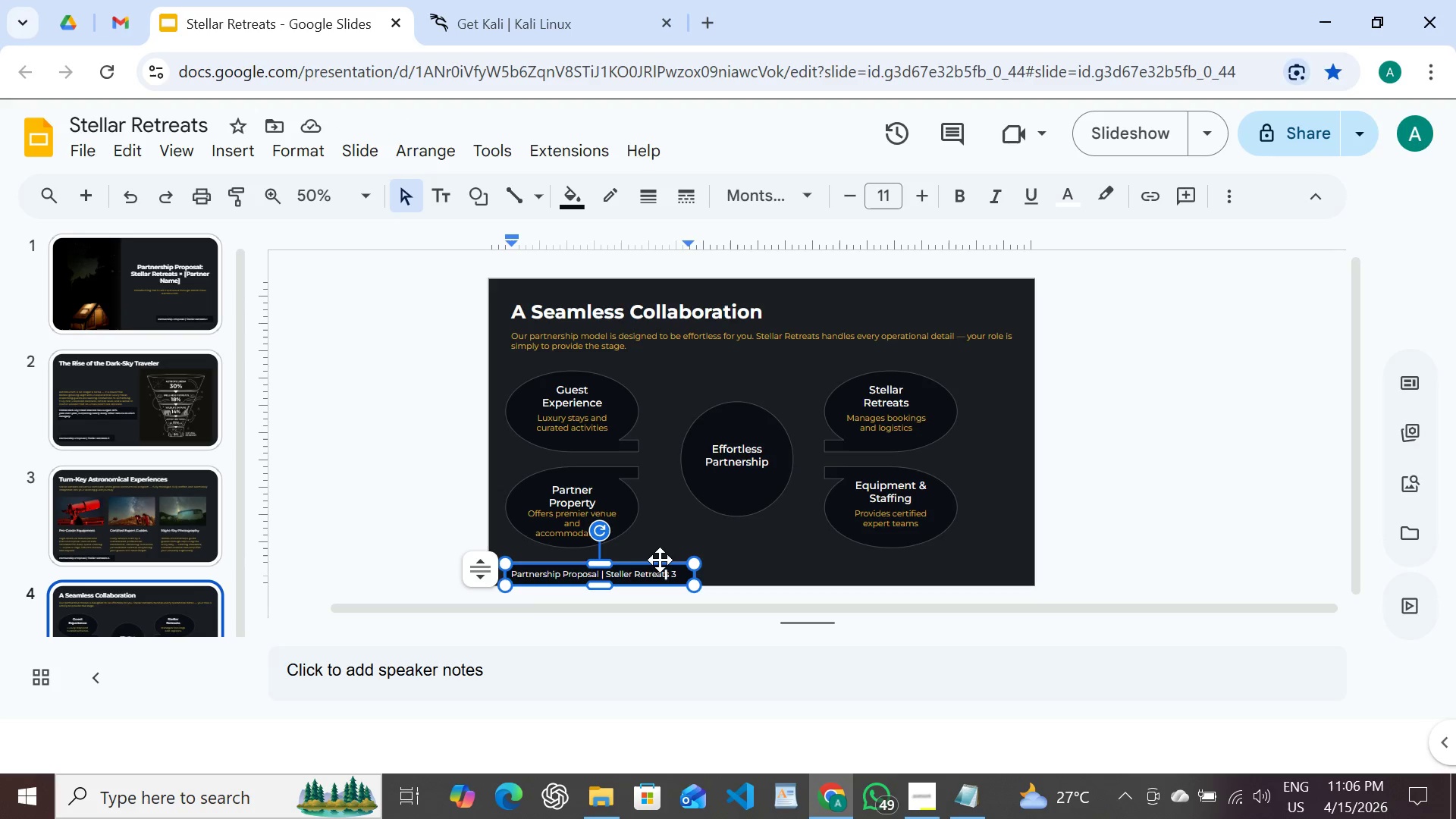 
left_click([660, 560])
 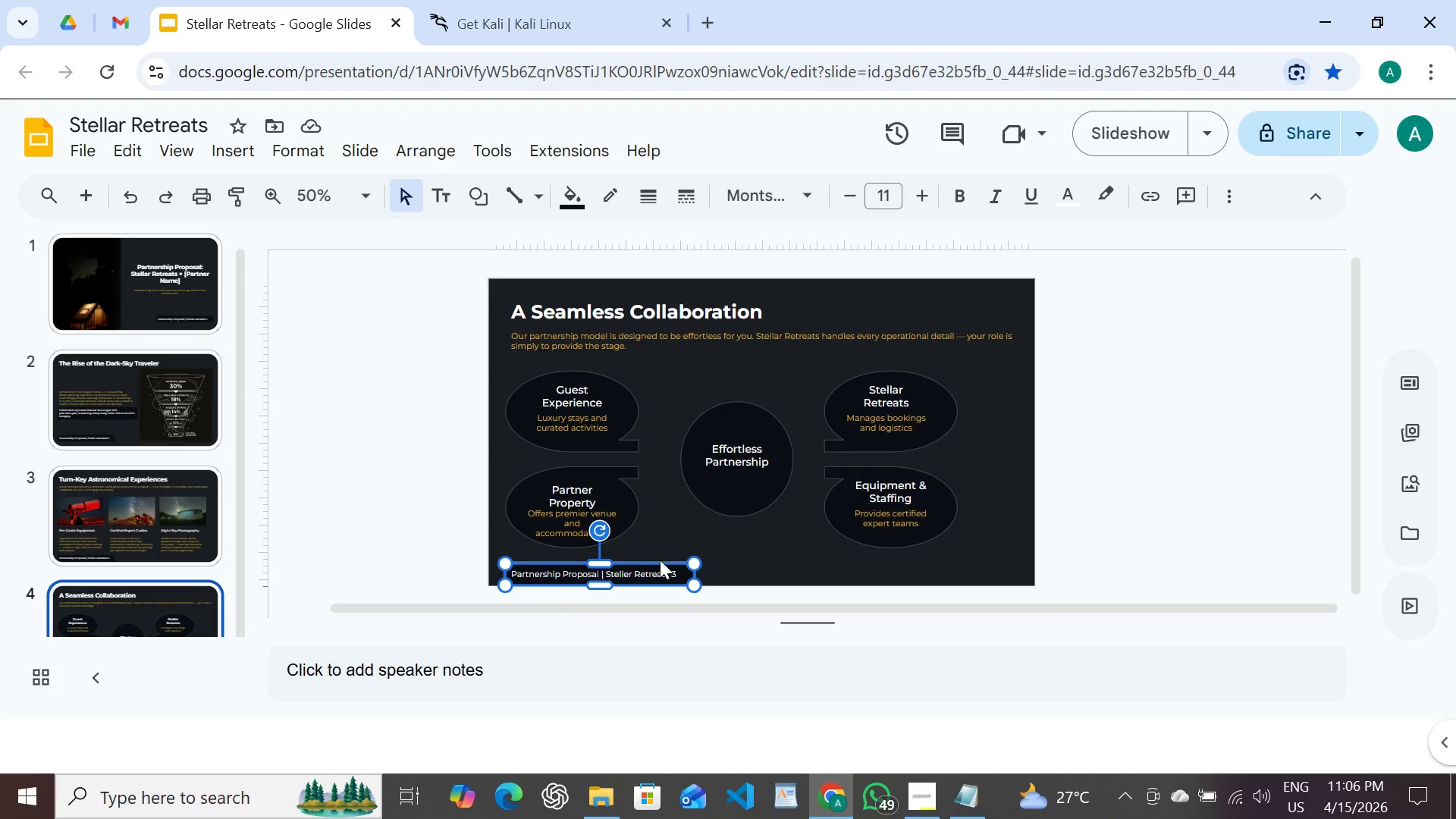 
key(Shift+ArrowUp)
 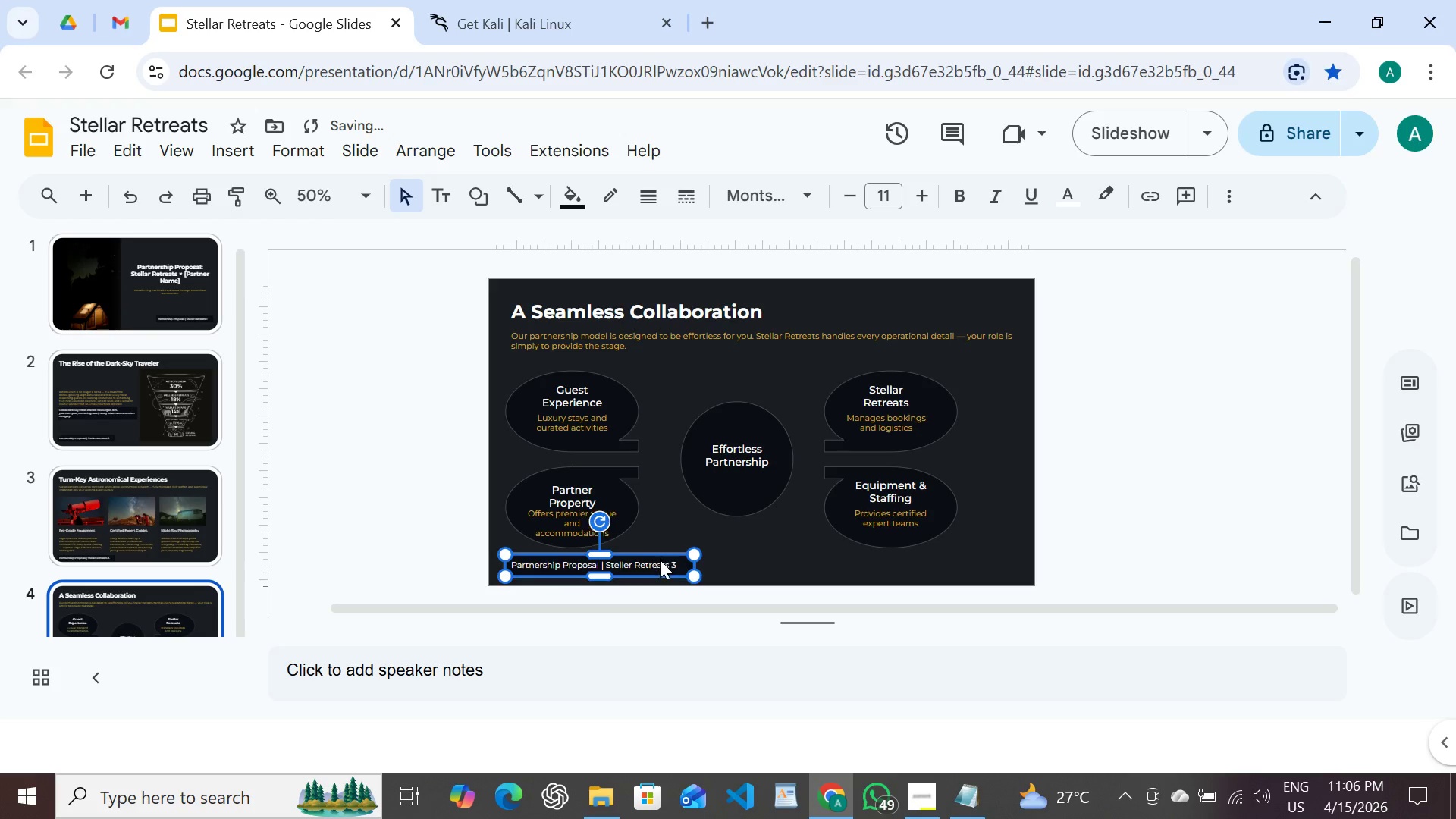 
key(Shift+ArrowUp)
 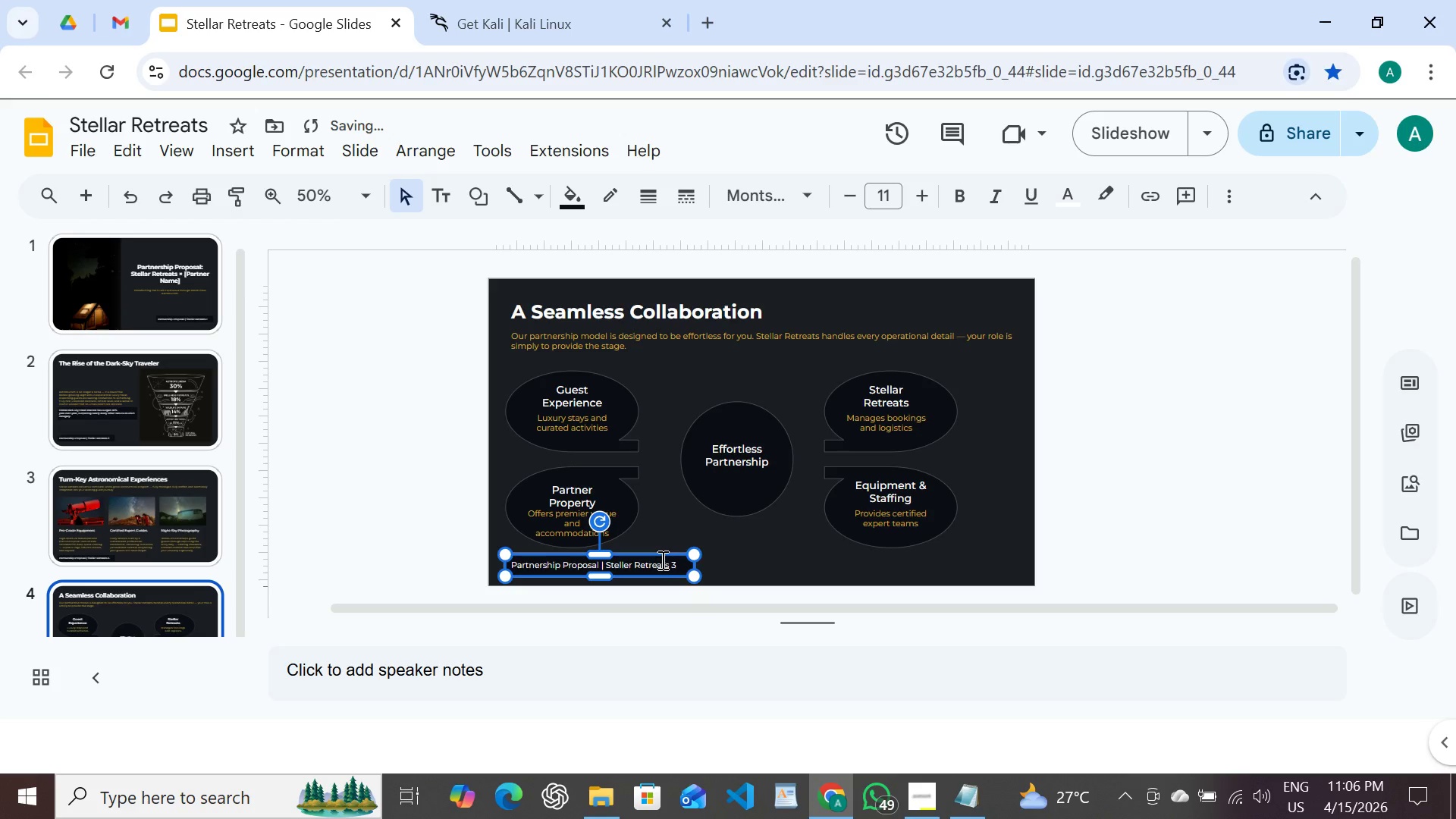 
double_click([661, 560])
 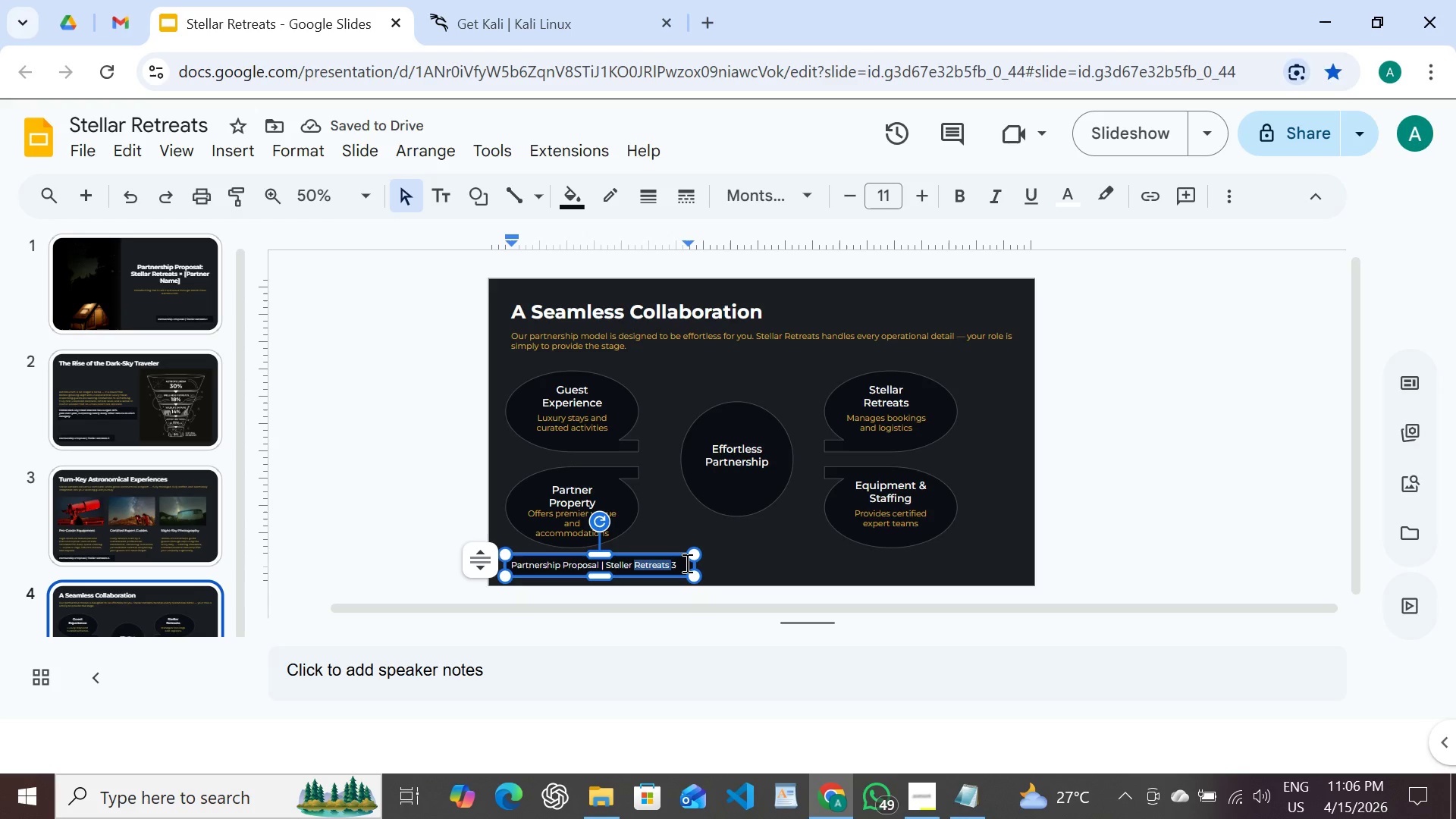 
left_click([686, 563])
 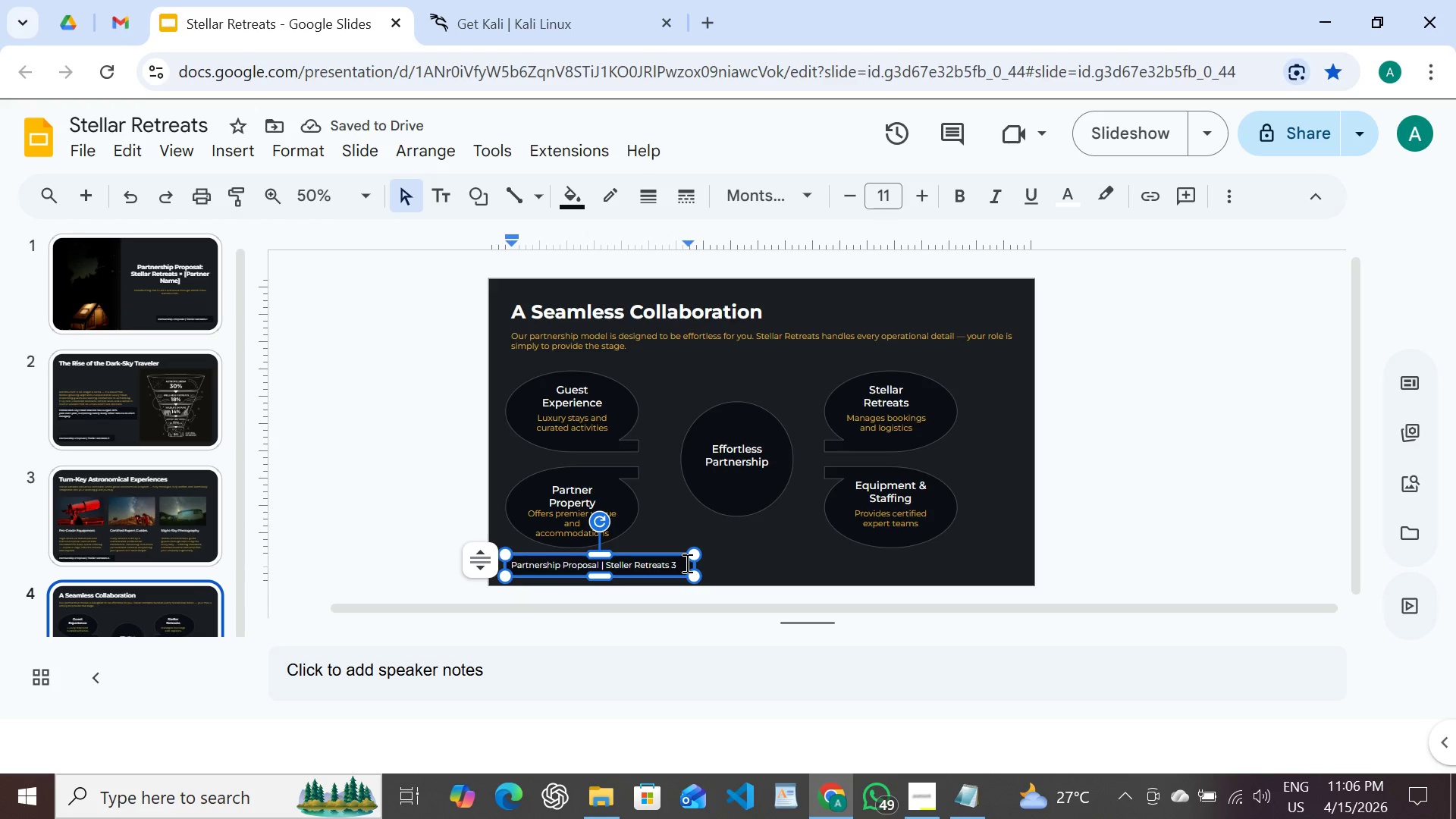 
key(Backspace)
 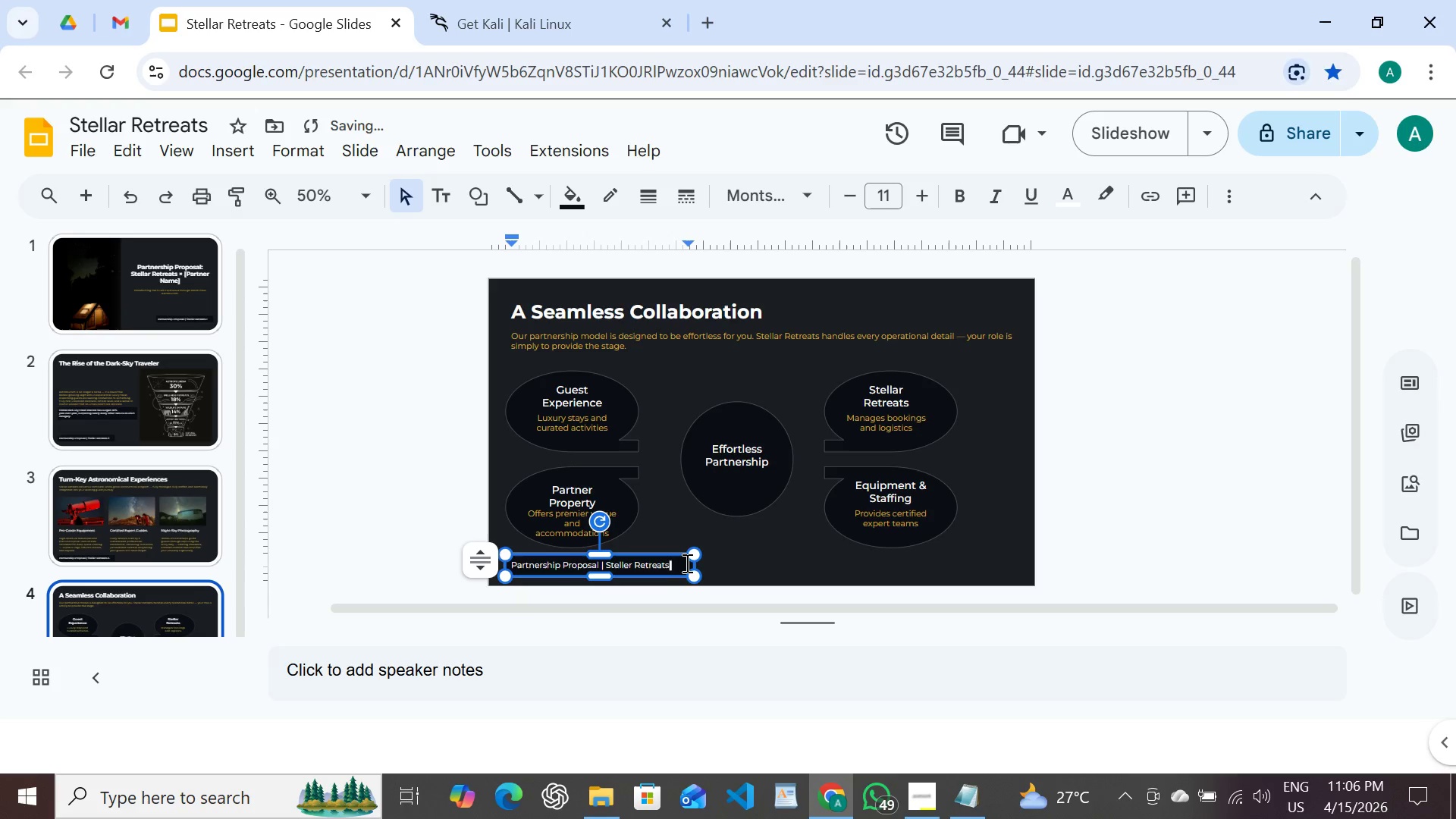 
key(Backspace)
 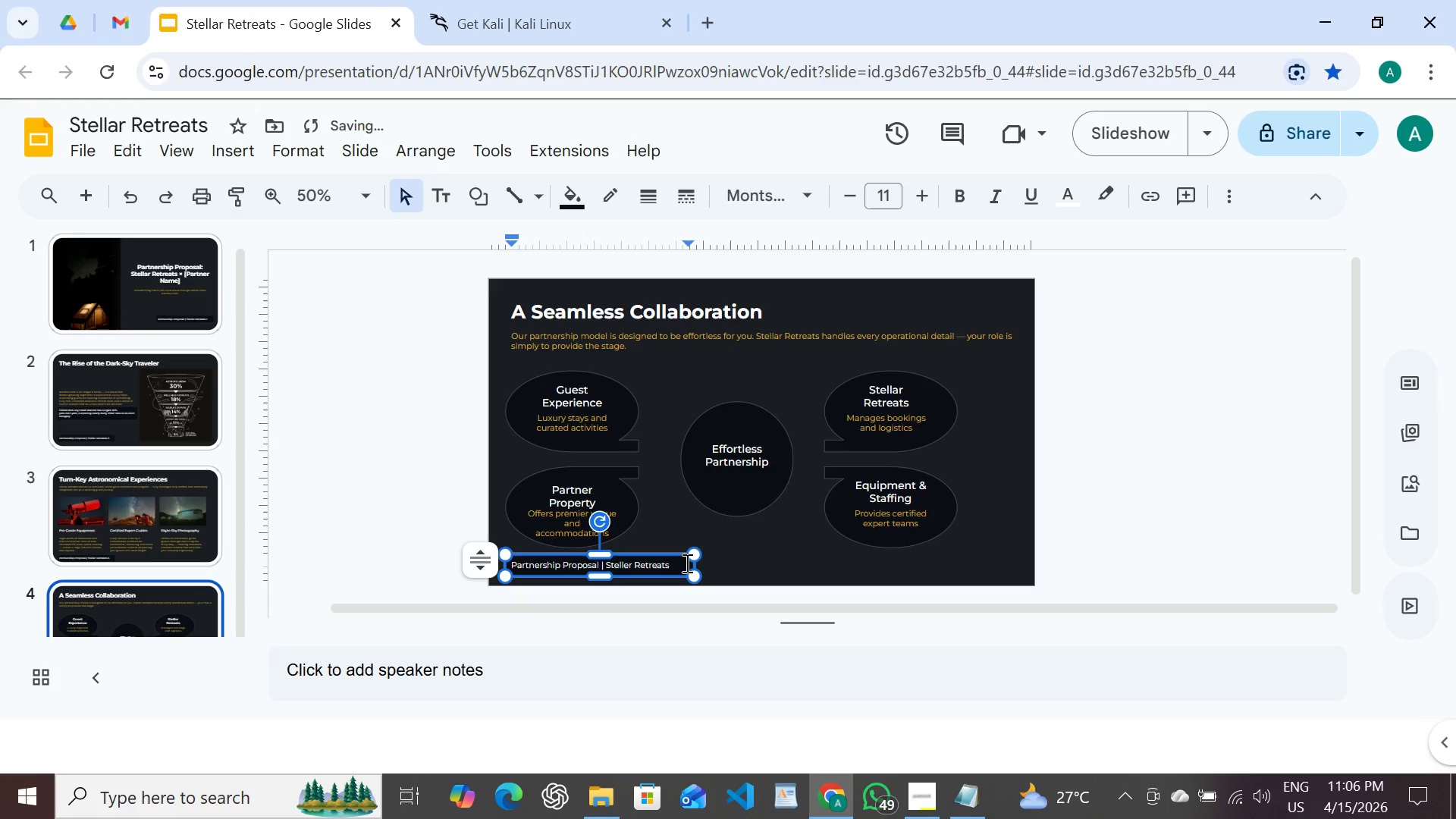 
key(Space)
 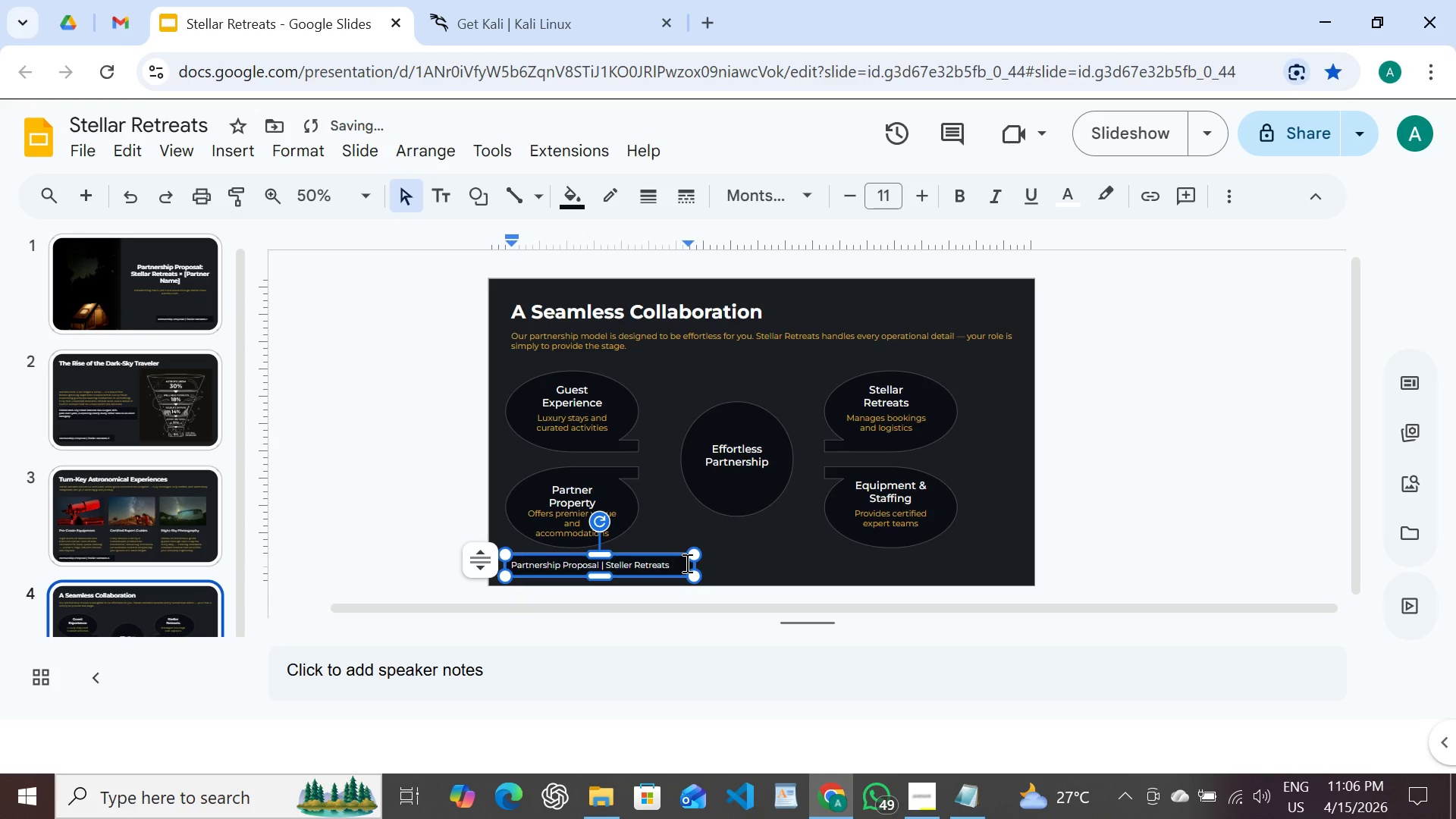 
key(4)
 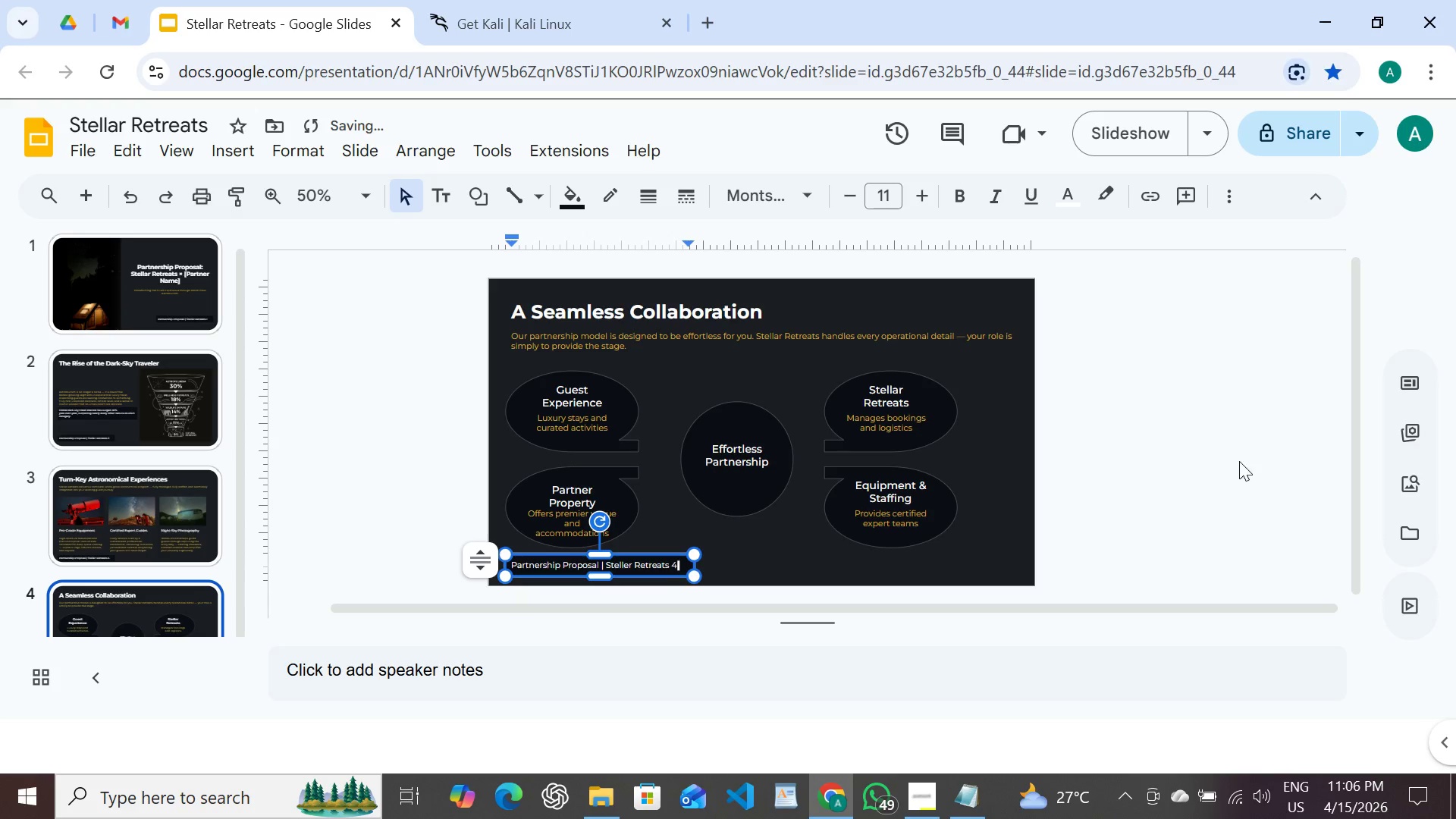 
left_click([1237, 461])
 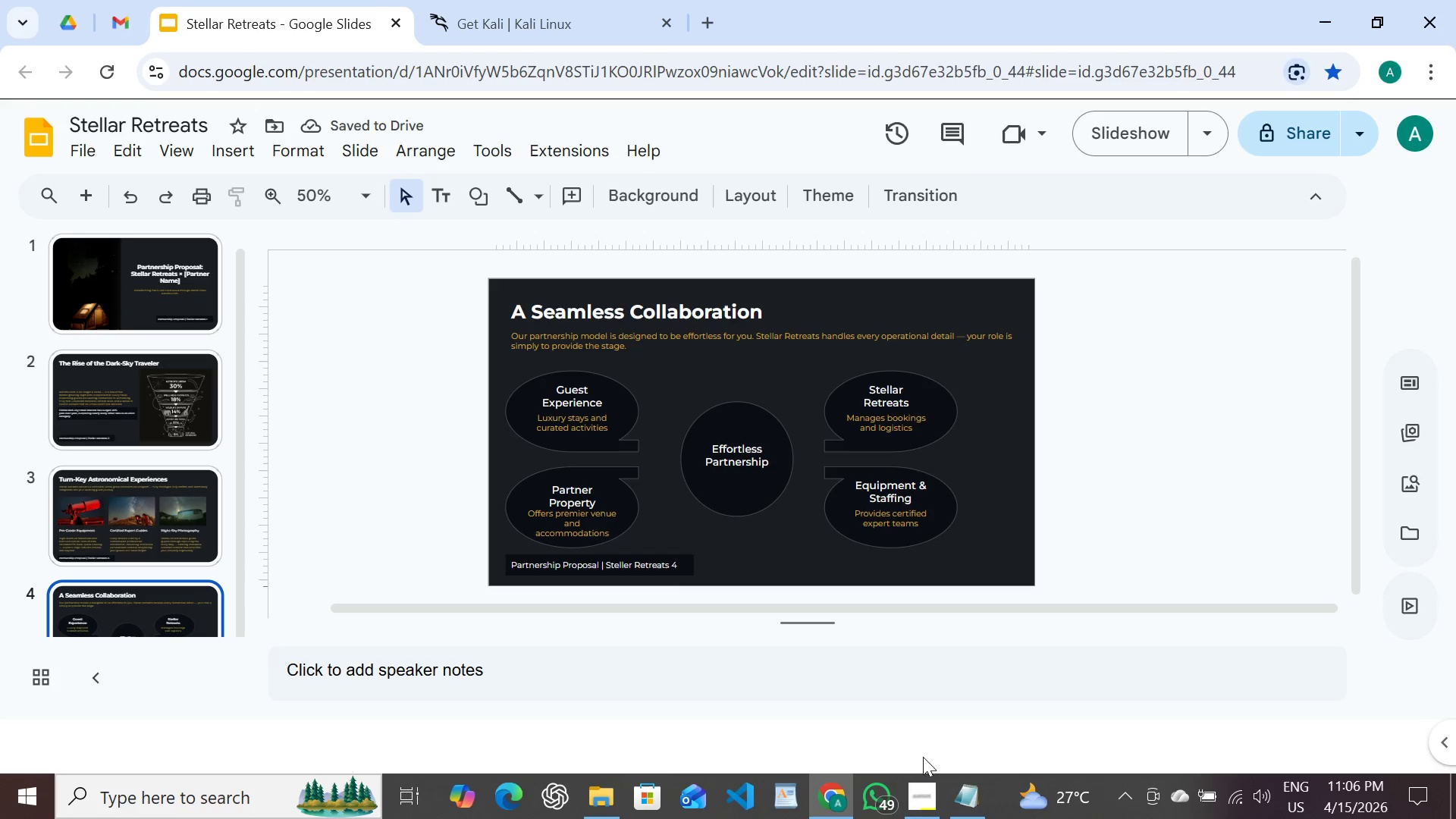 
left_click([921, 792])